 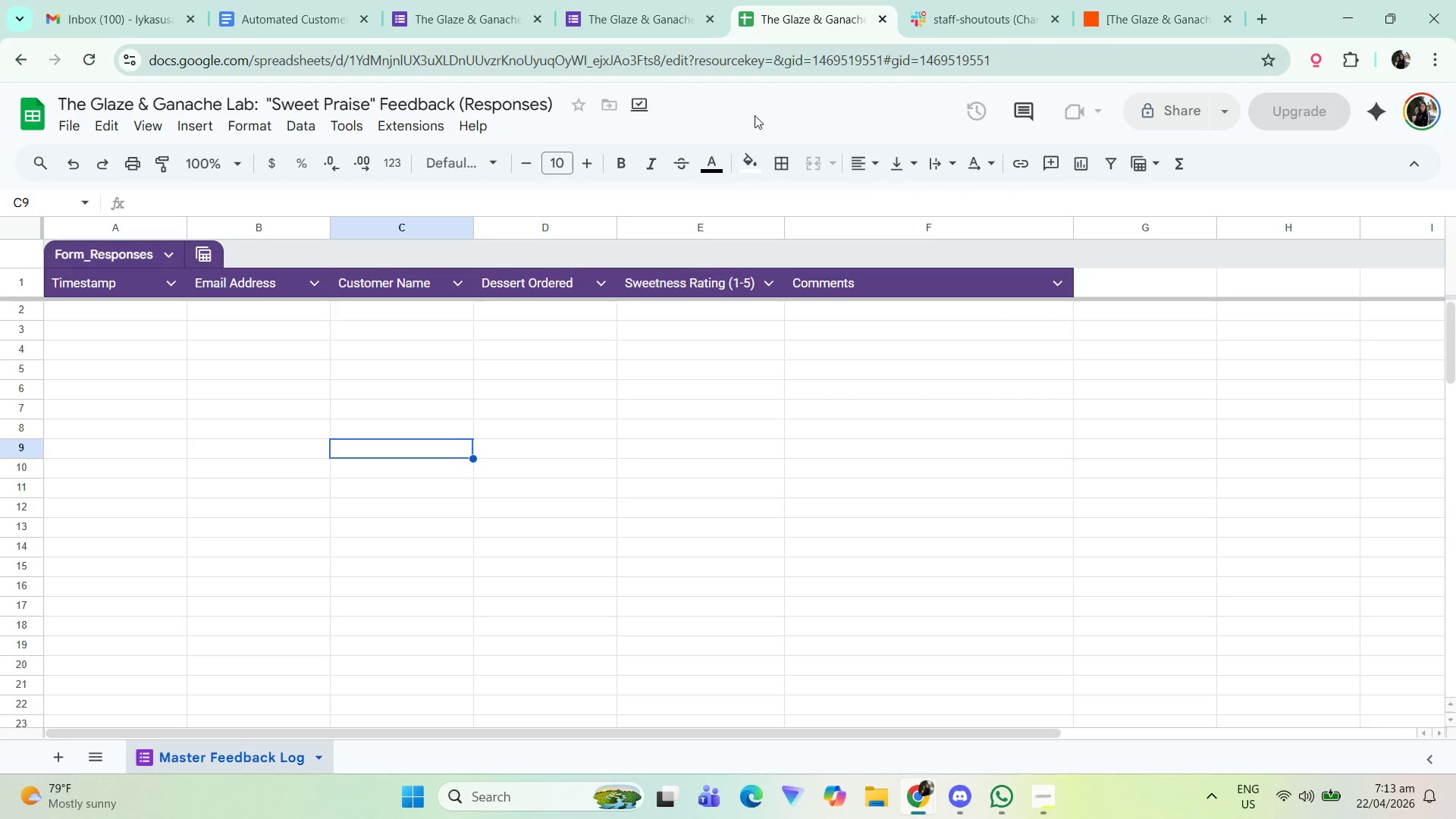 
double_click([360, 0])
 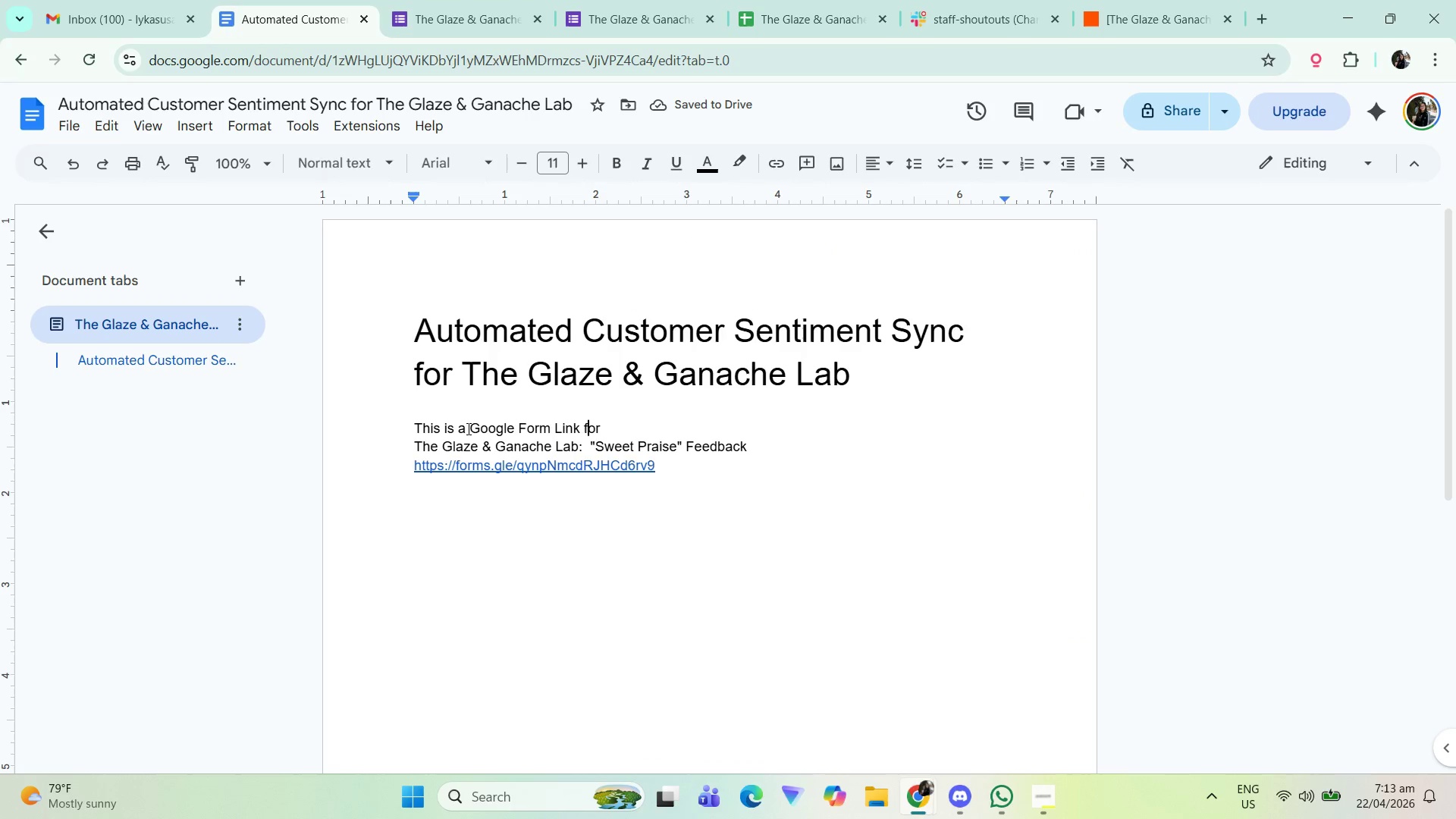 
double_click([710, 427])
 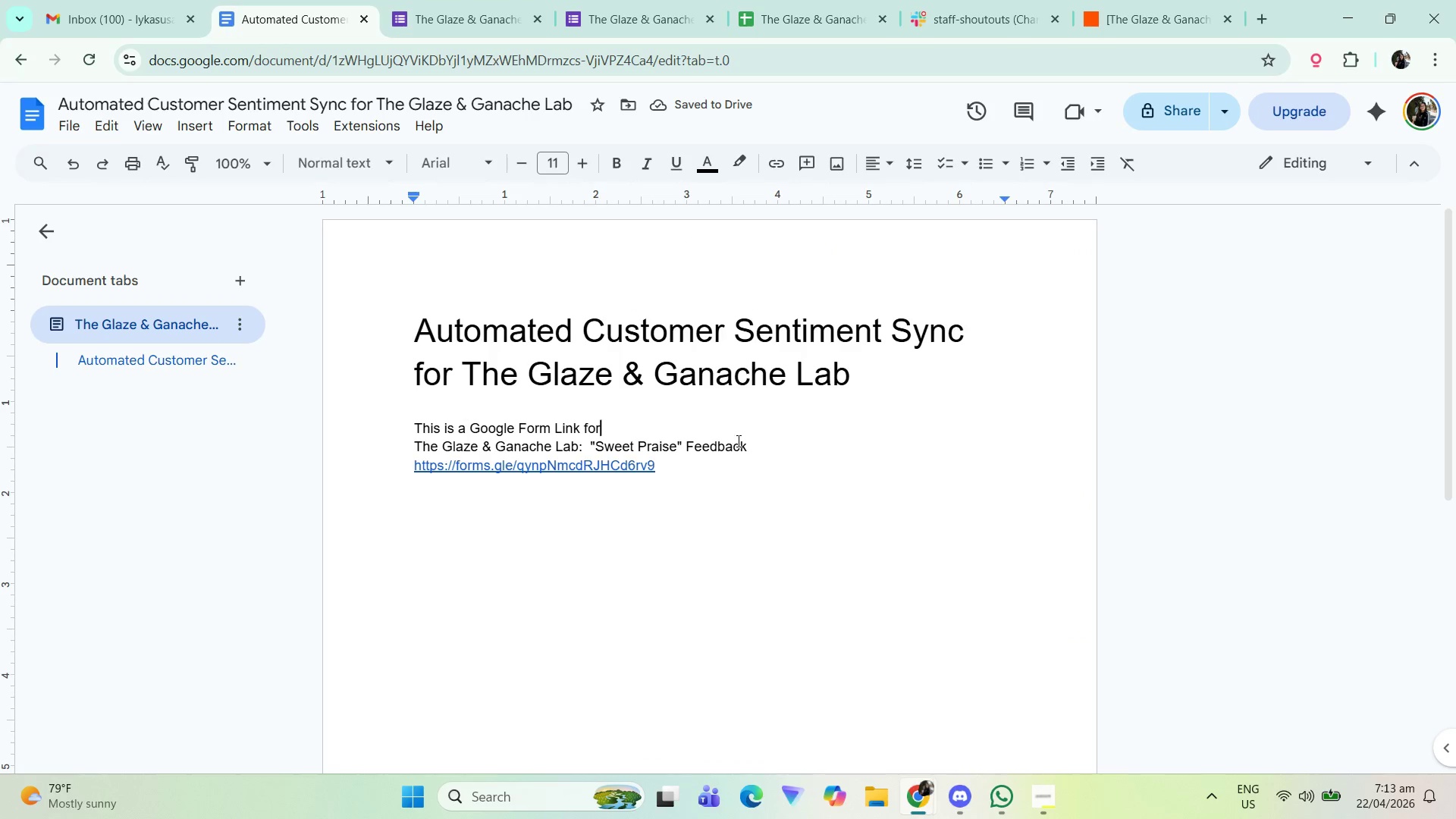 
triple_click([770, 441])
 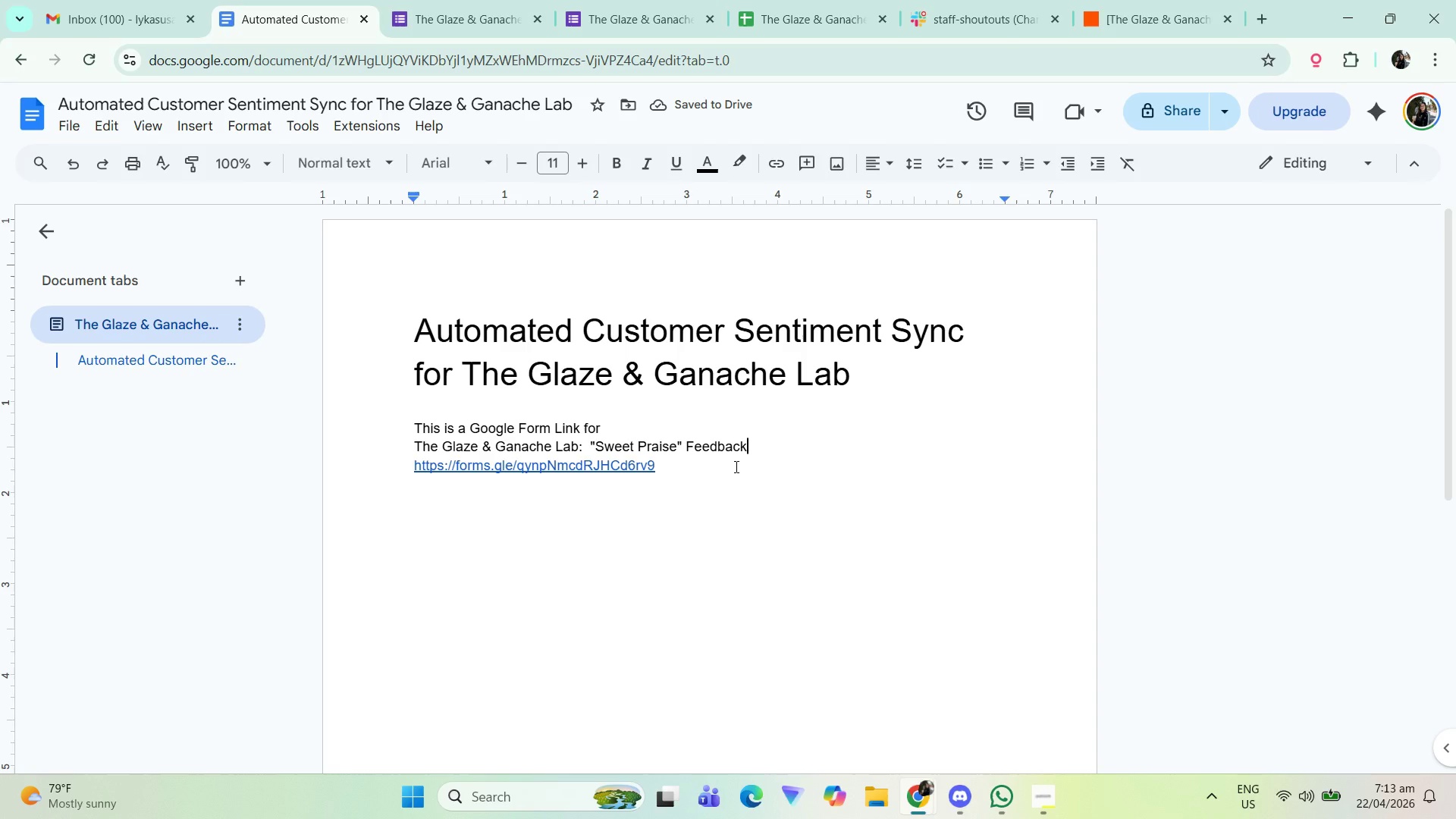 
triple_click([735, 466])
 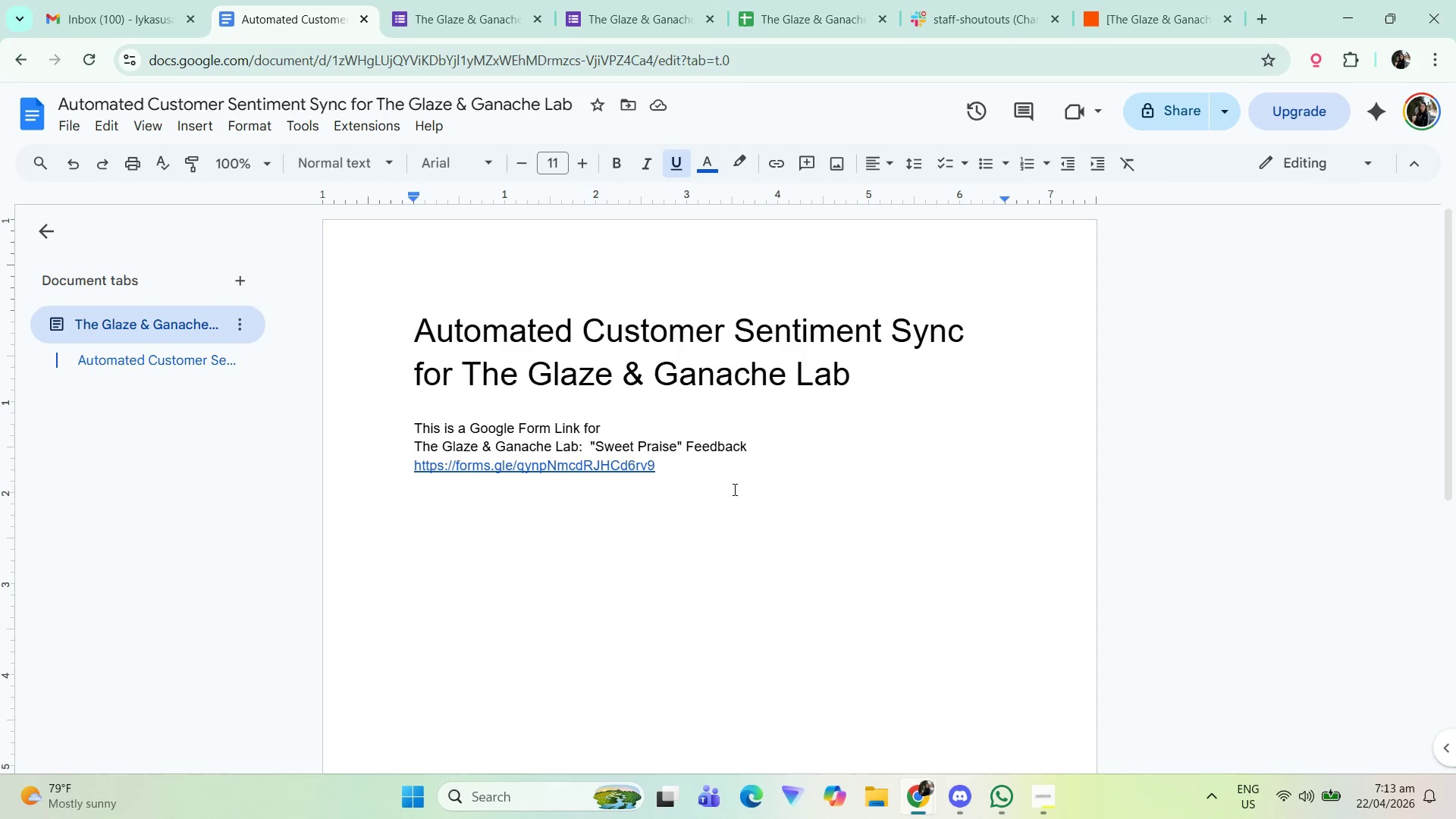 
key(Enter)
 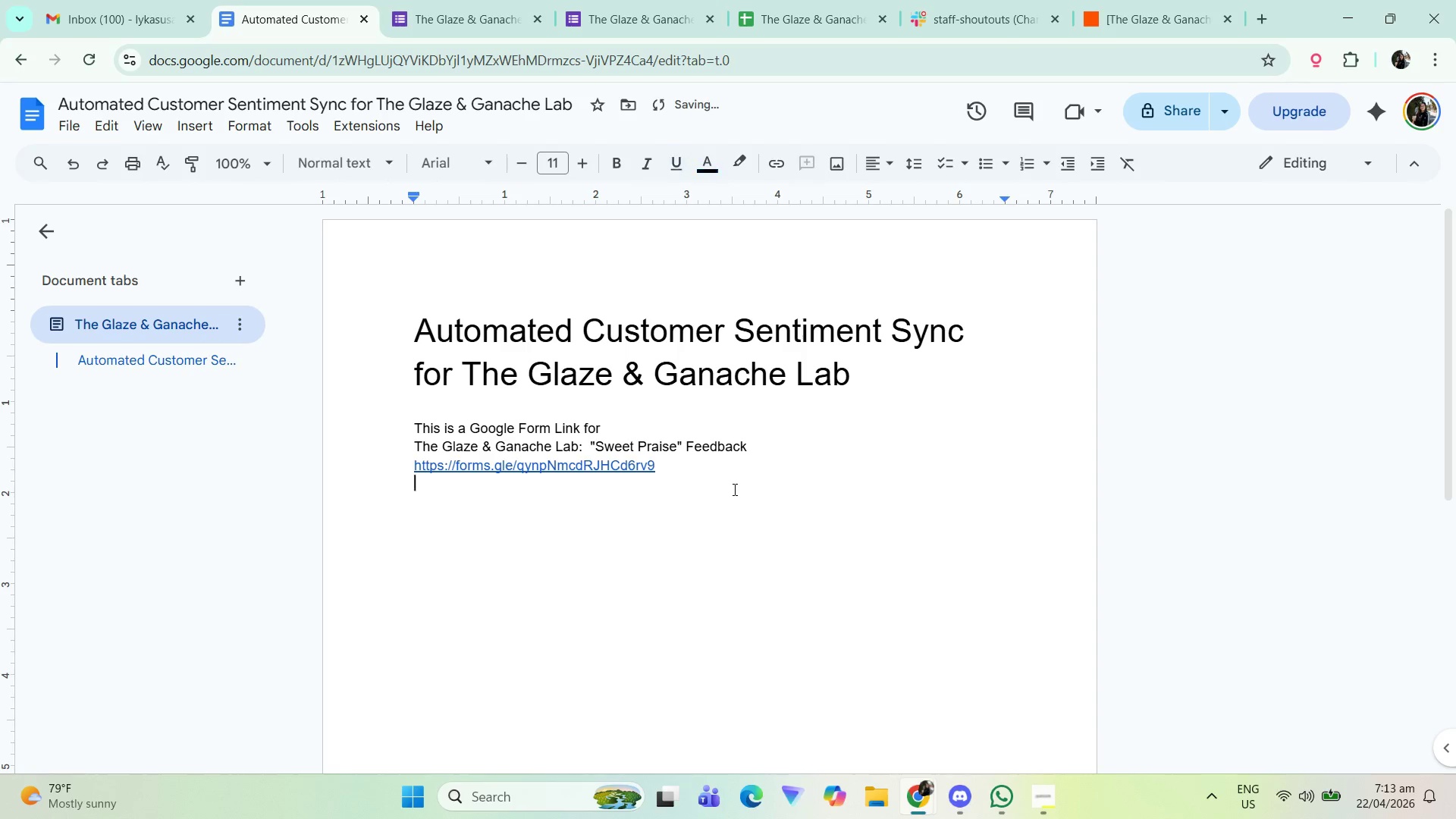 
key(Enter)
 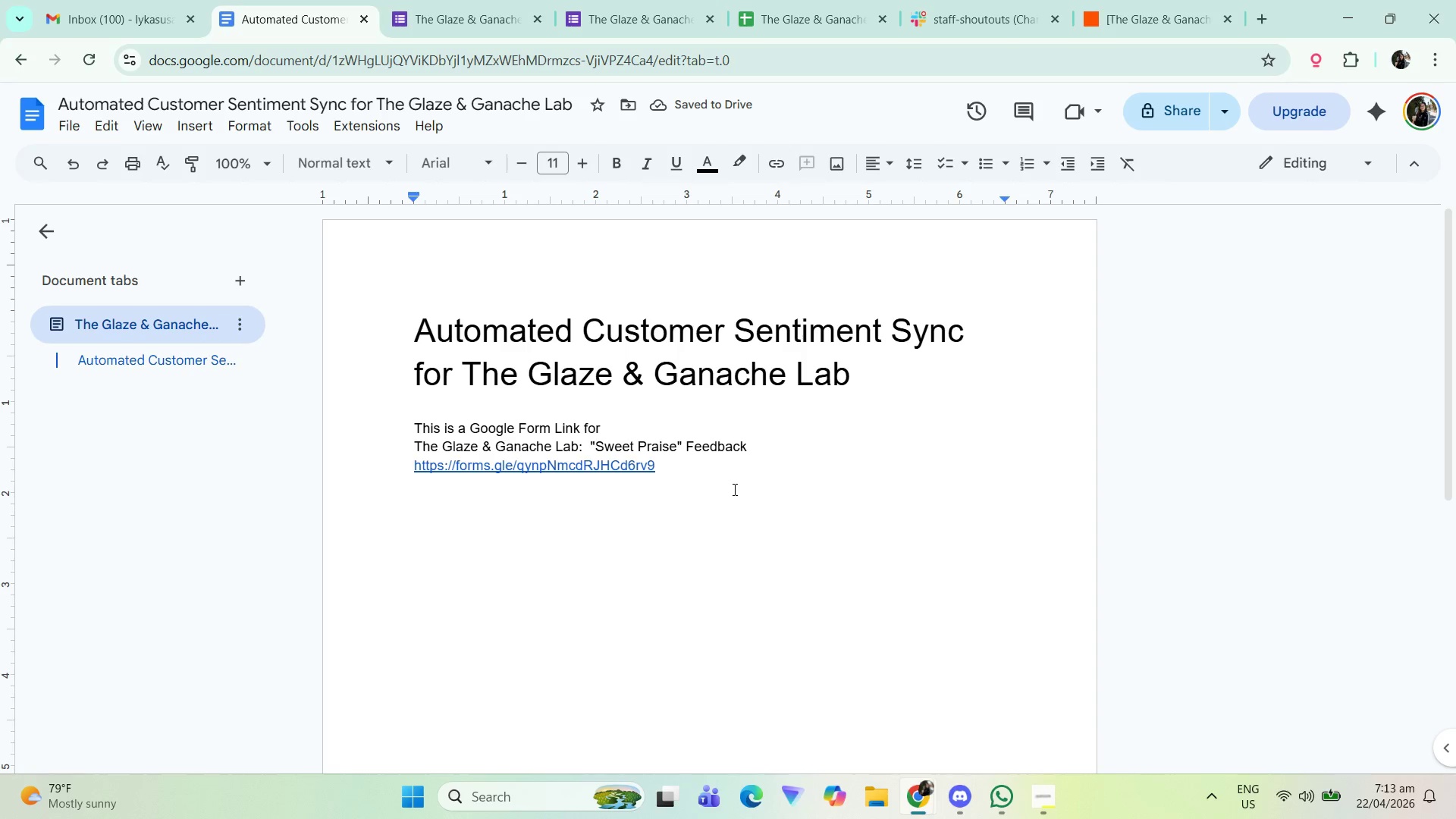 
left_click([481, 0])
 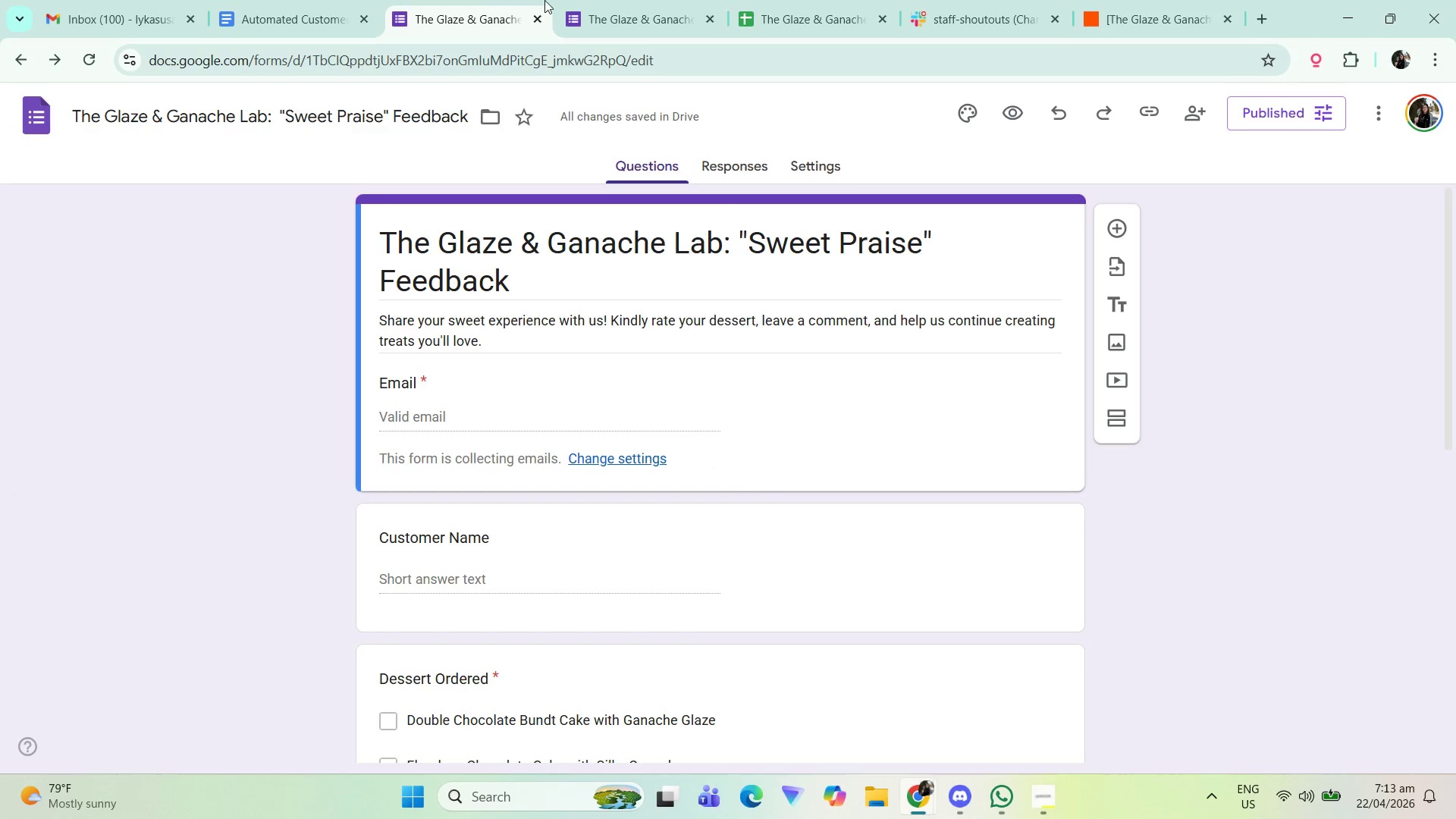 
left_click([629, 0])
 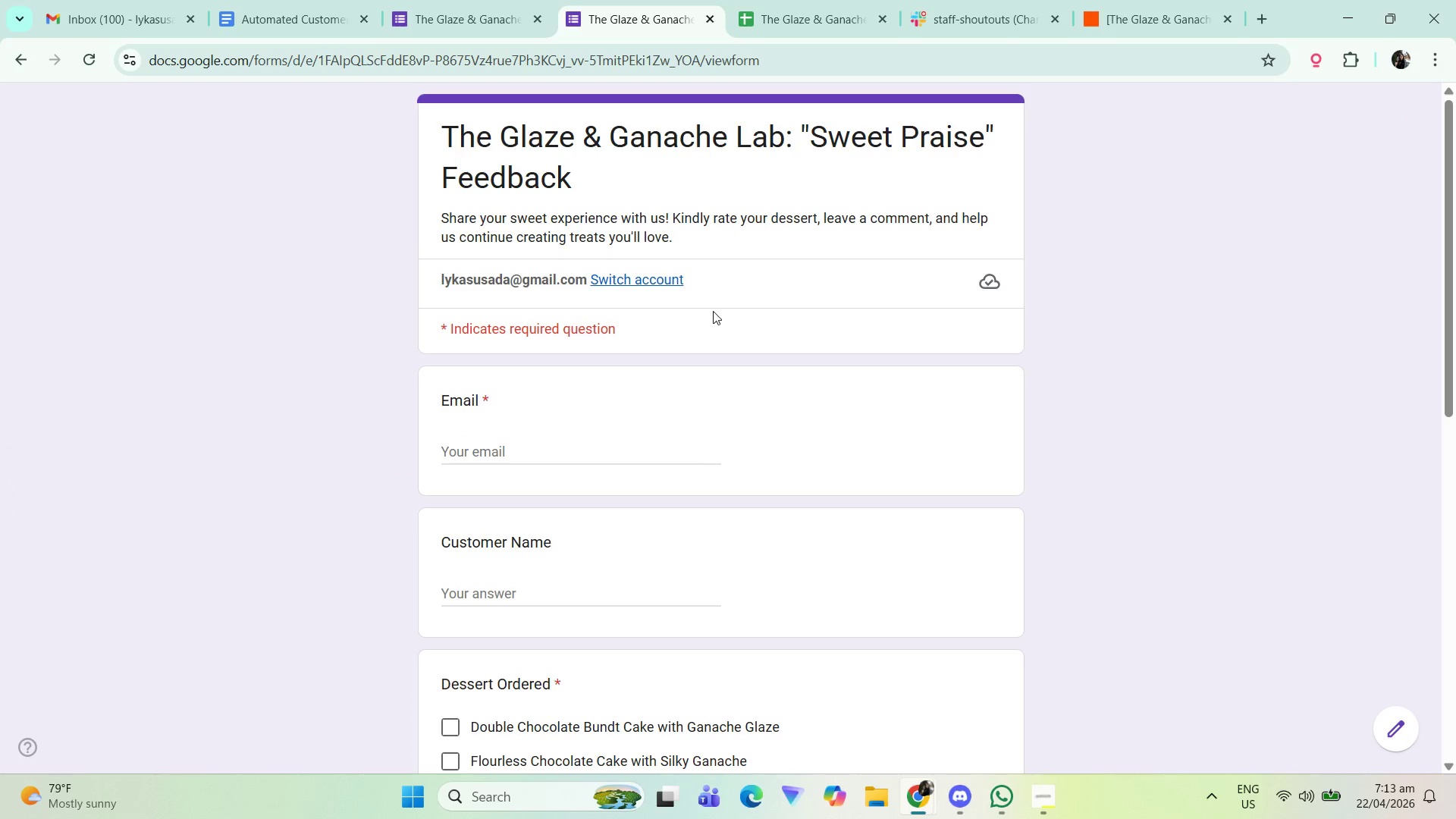 
left_click([791, 0])
 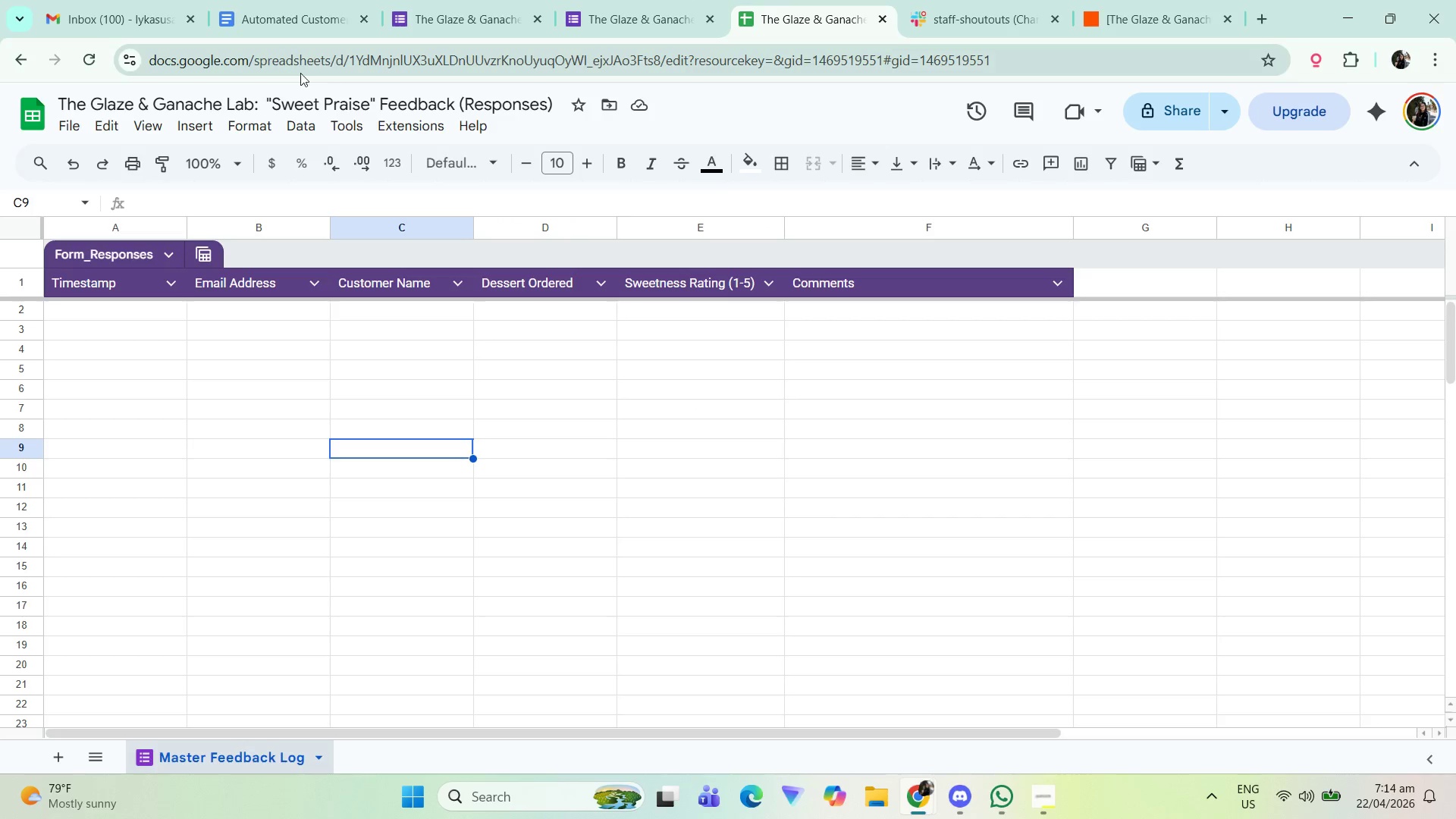 
scroll: coordinate [704, 309], scroll_direction: up, amount: 3.0
 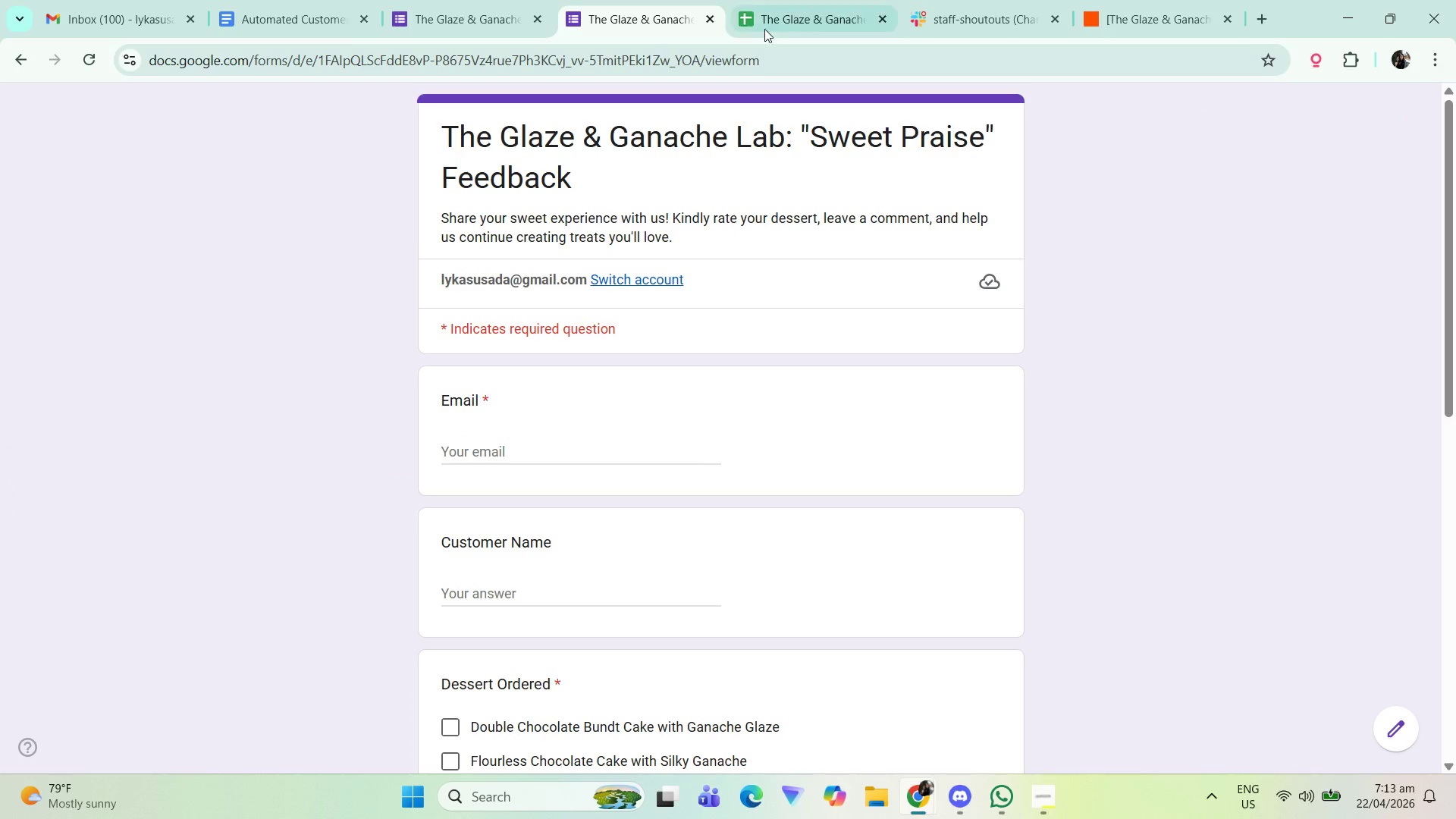 
left_click([65, 118])
 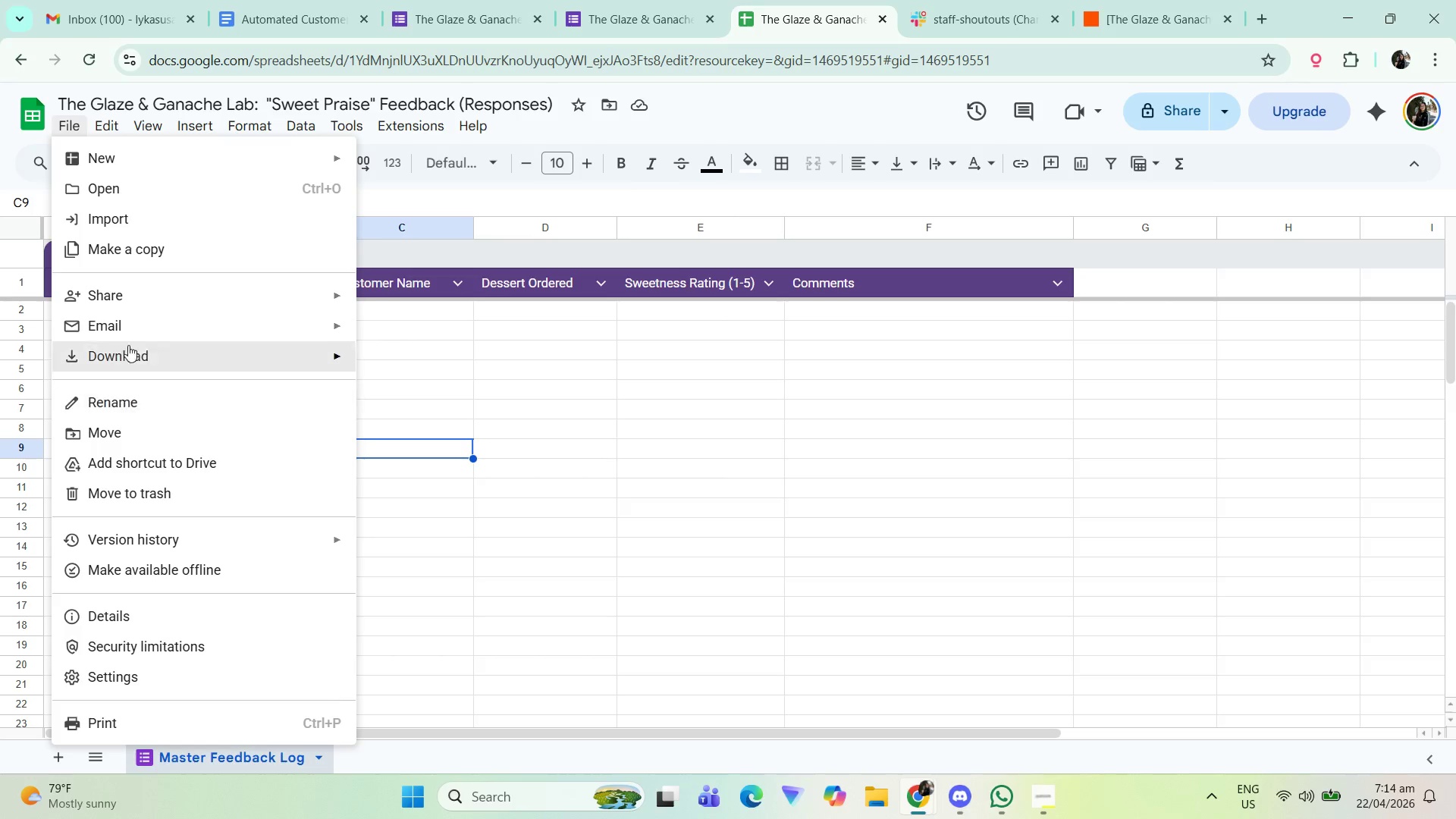 
left_click([145, 304])
 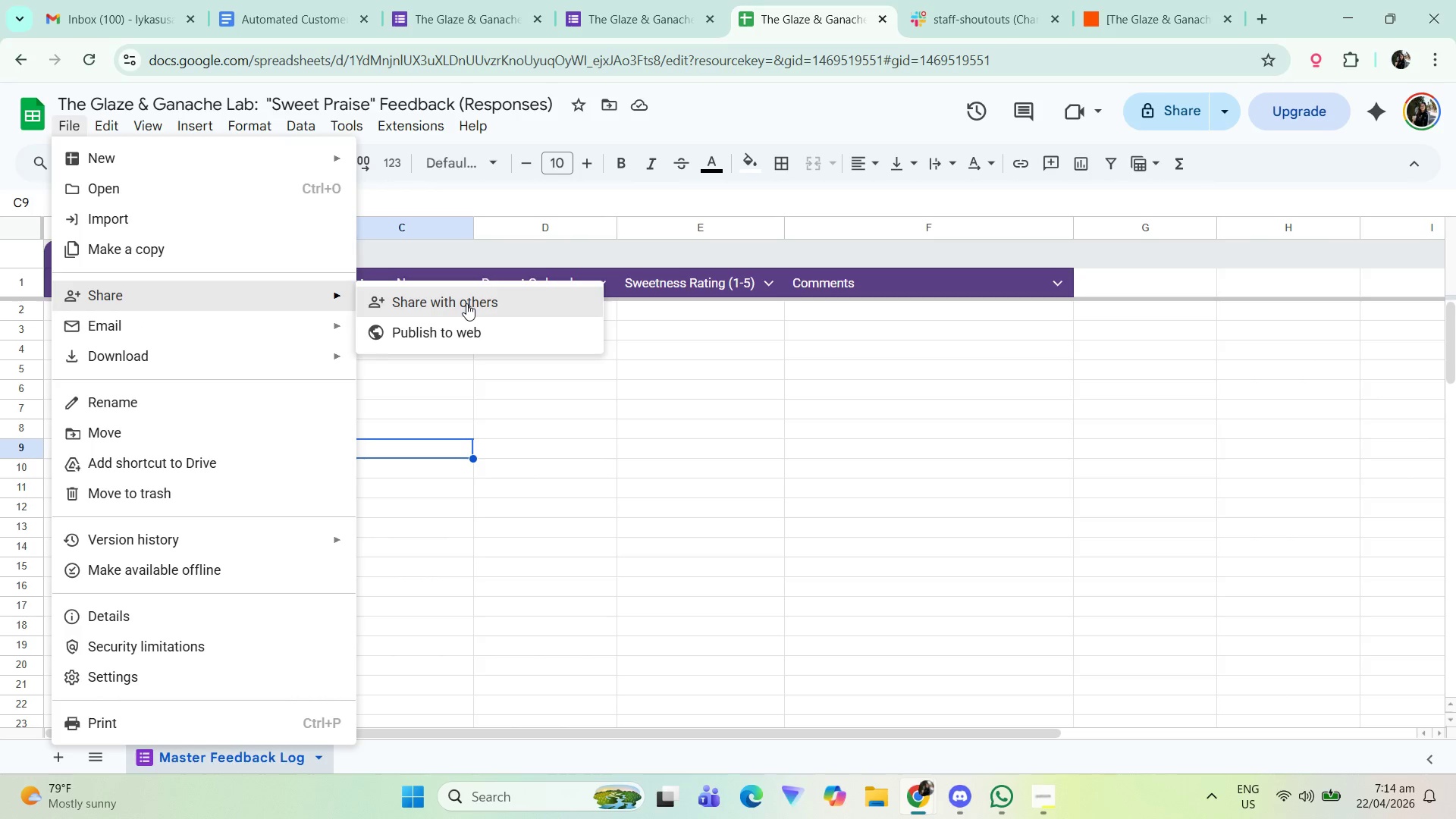 
left_click([467, 303])
 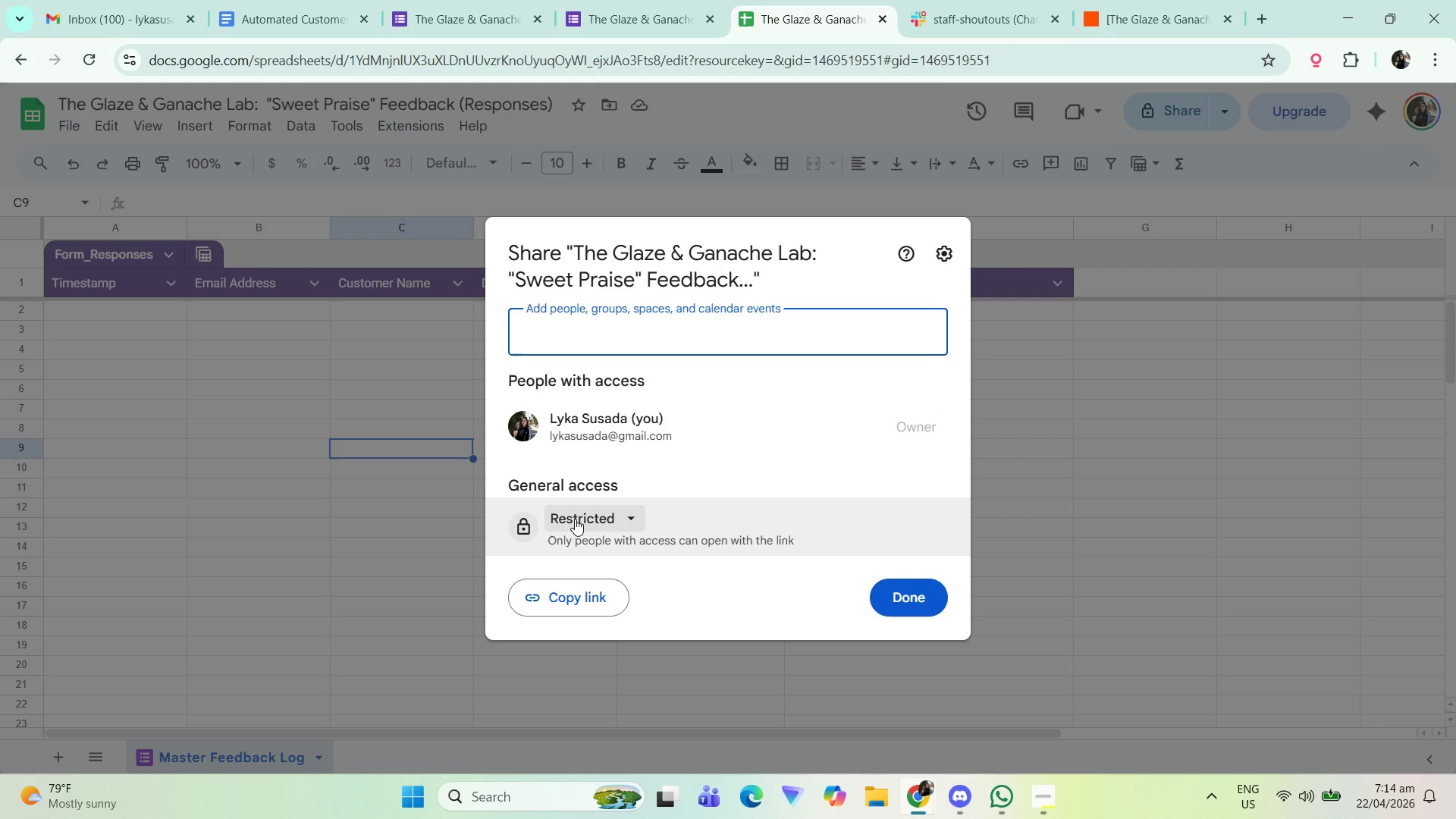 
left_click([635, 607])
 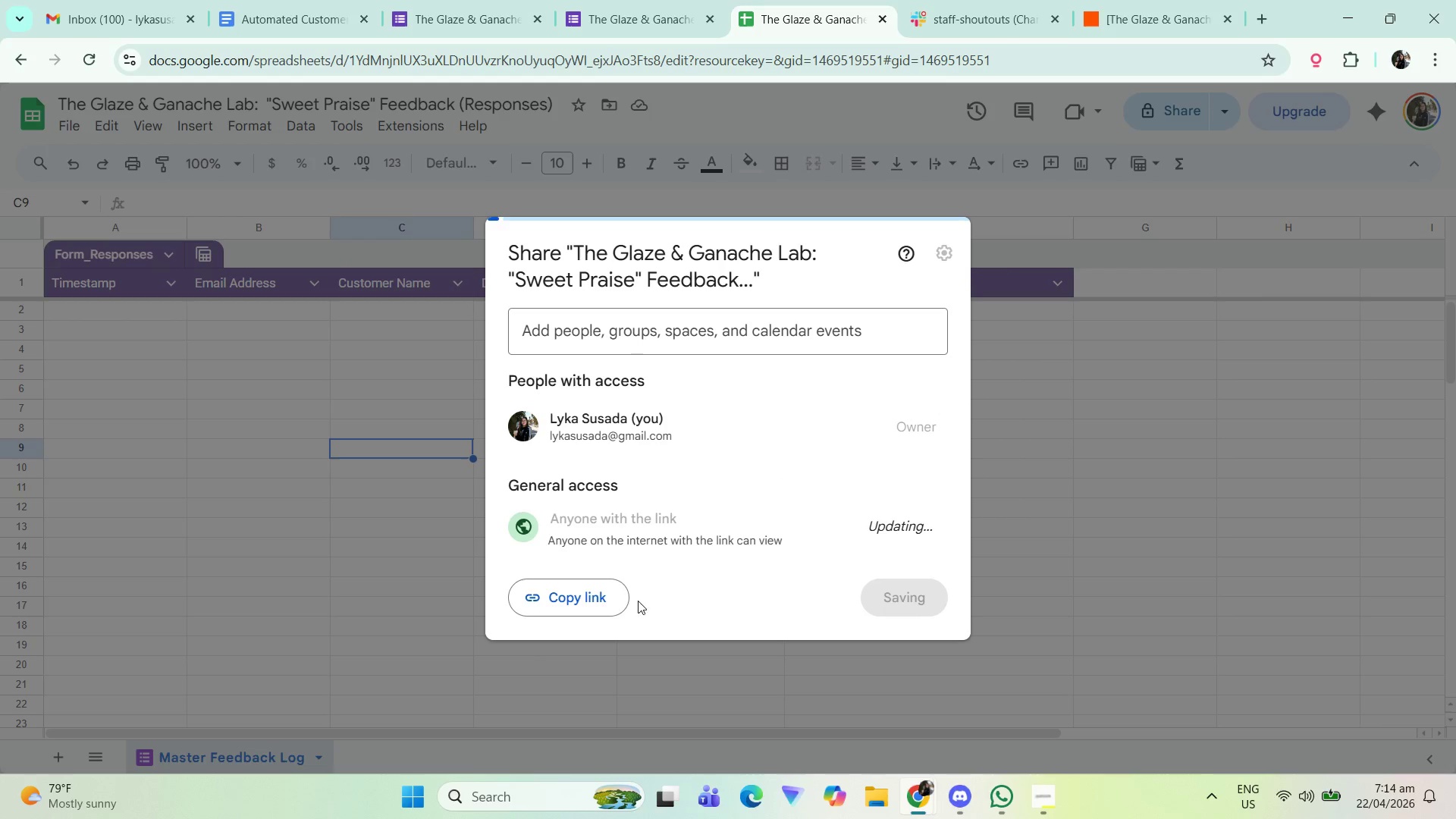 
left_click([585, 597])
 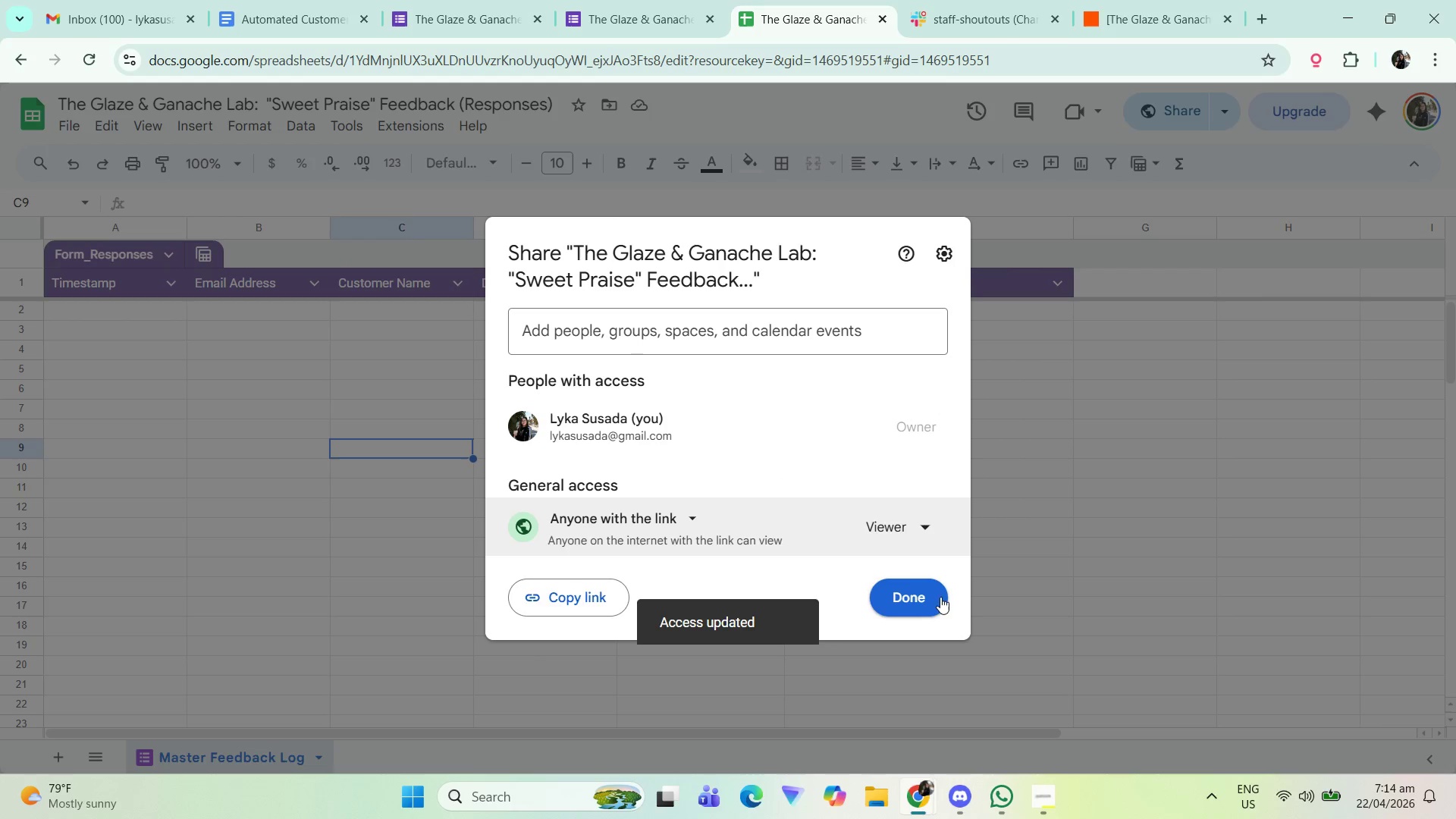 
left_click([544, 591])
 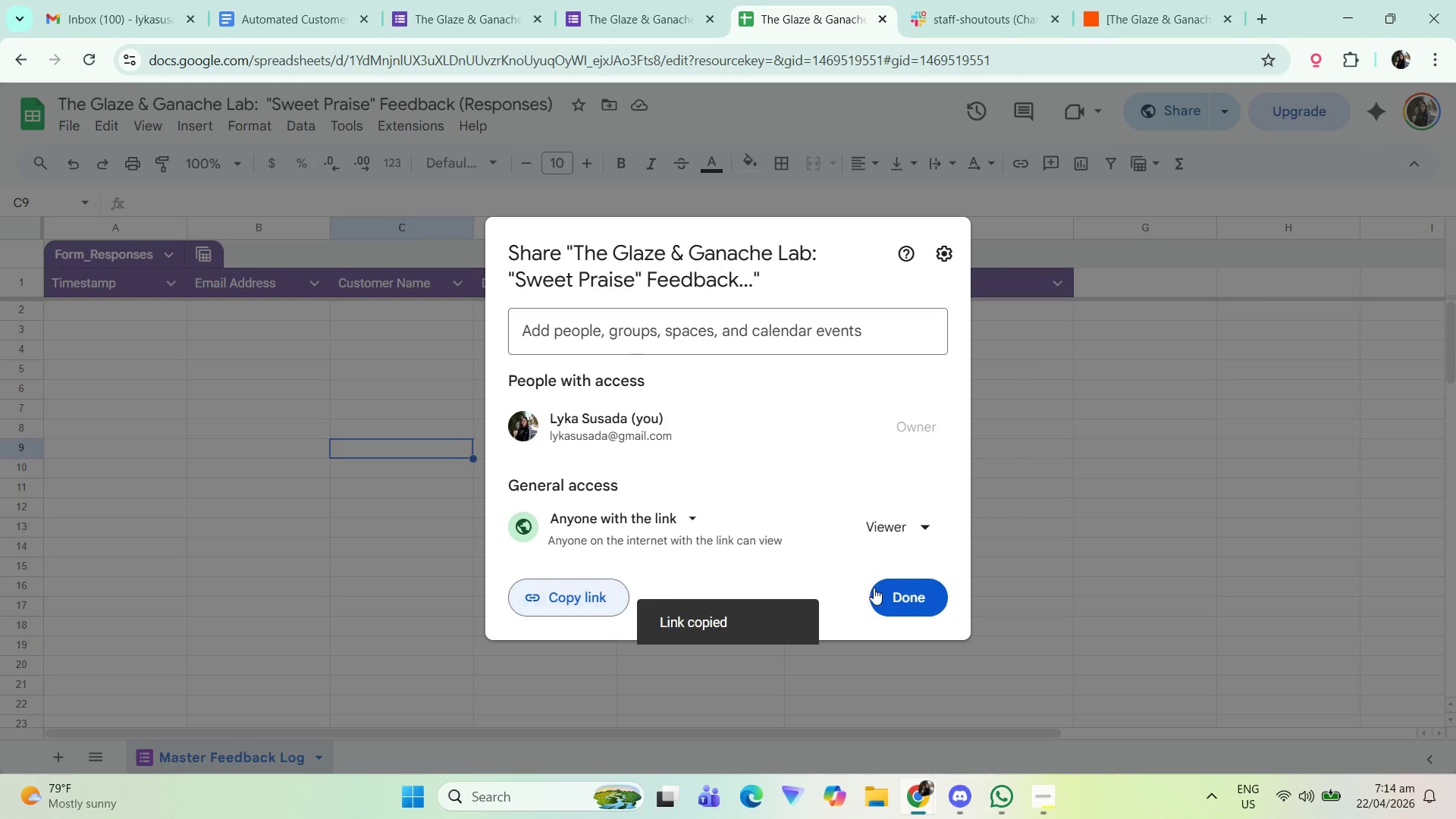 
left_click([911, 595])
 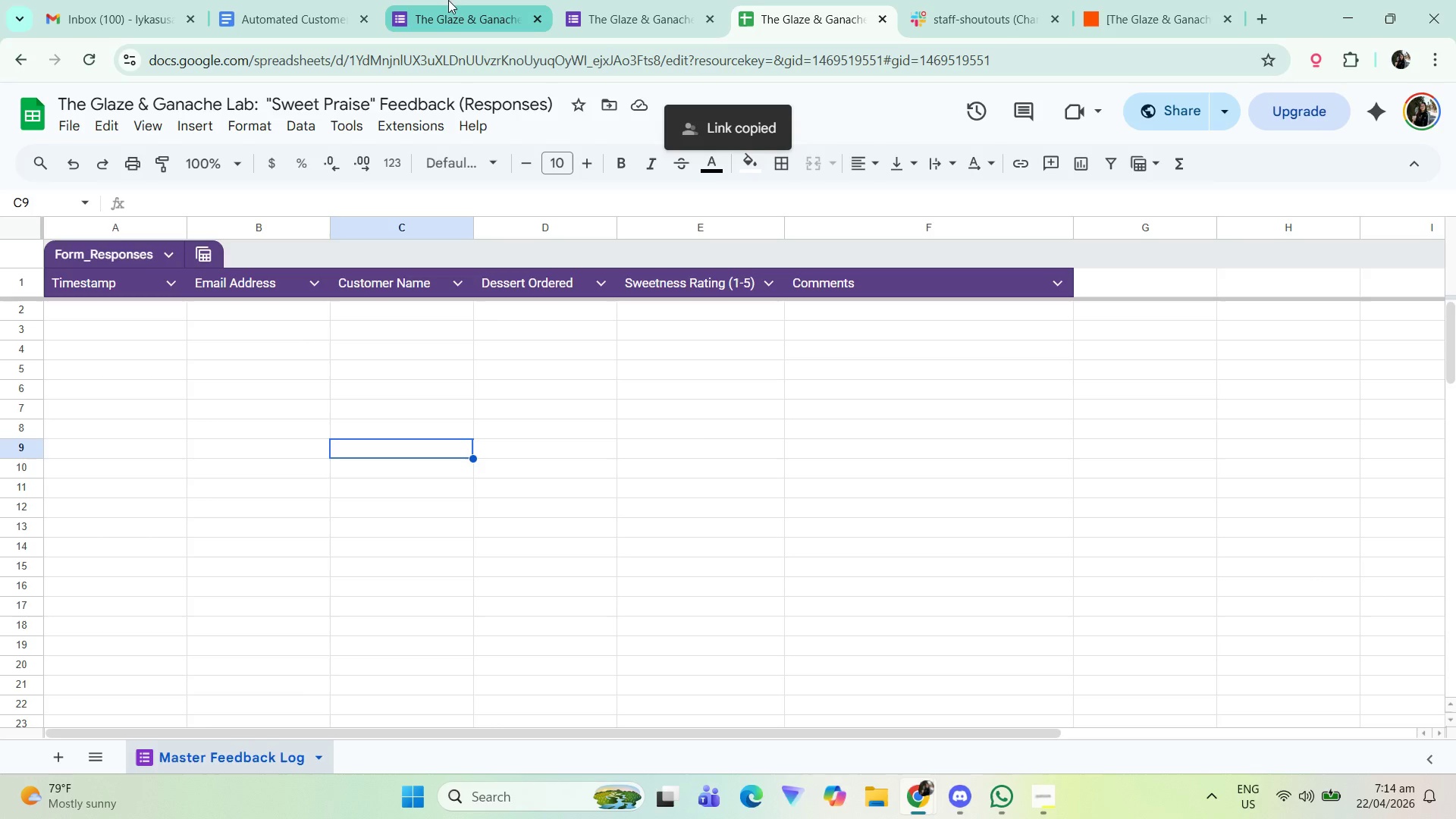 
double_click([318, 0])
 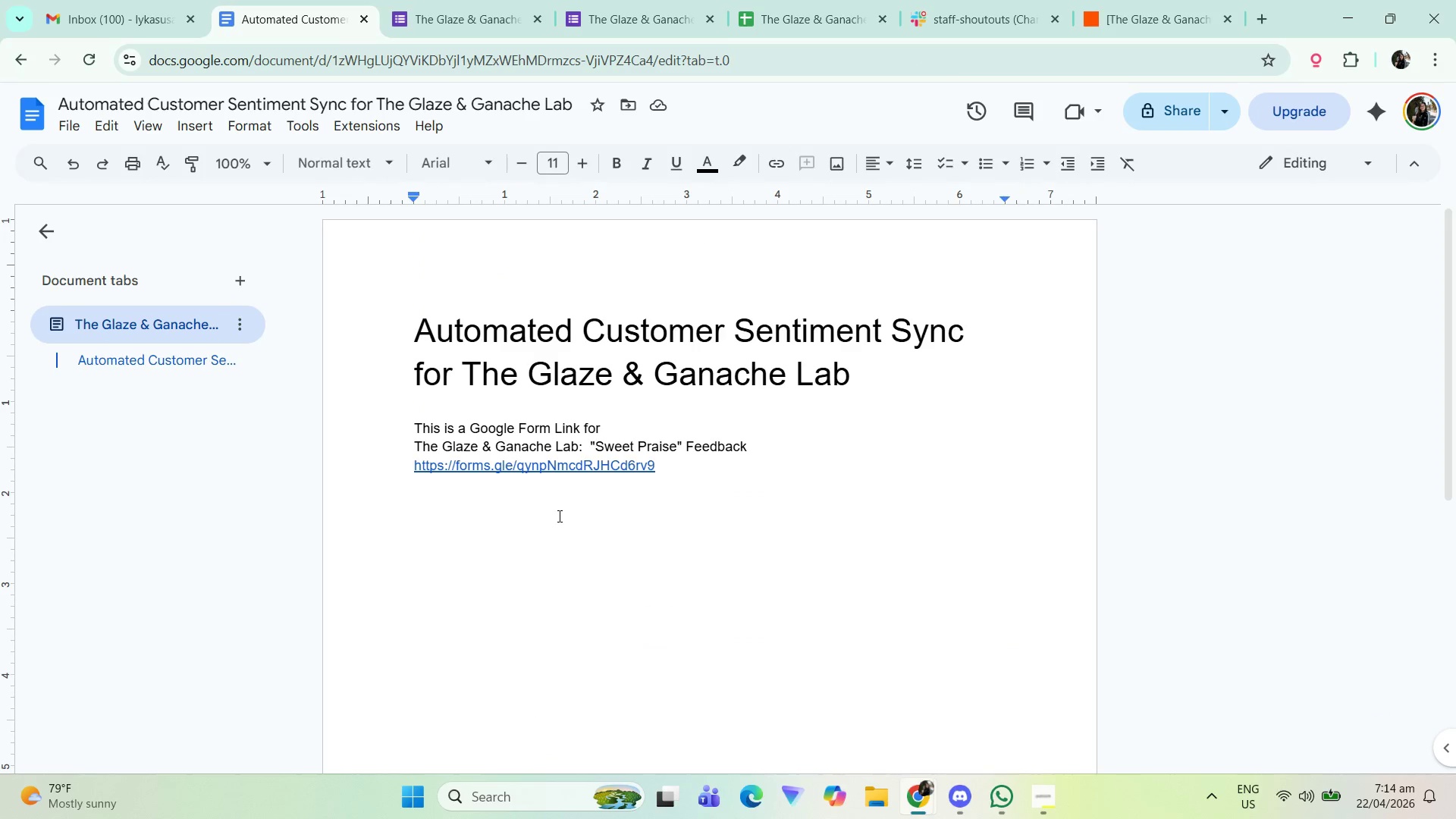 
type(THis)
key(Backspace)
key(Backspace)
key(Backspace)
type(his i)
key(Backspace)
type(is a Google Sheet f)
key(Backspace)
 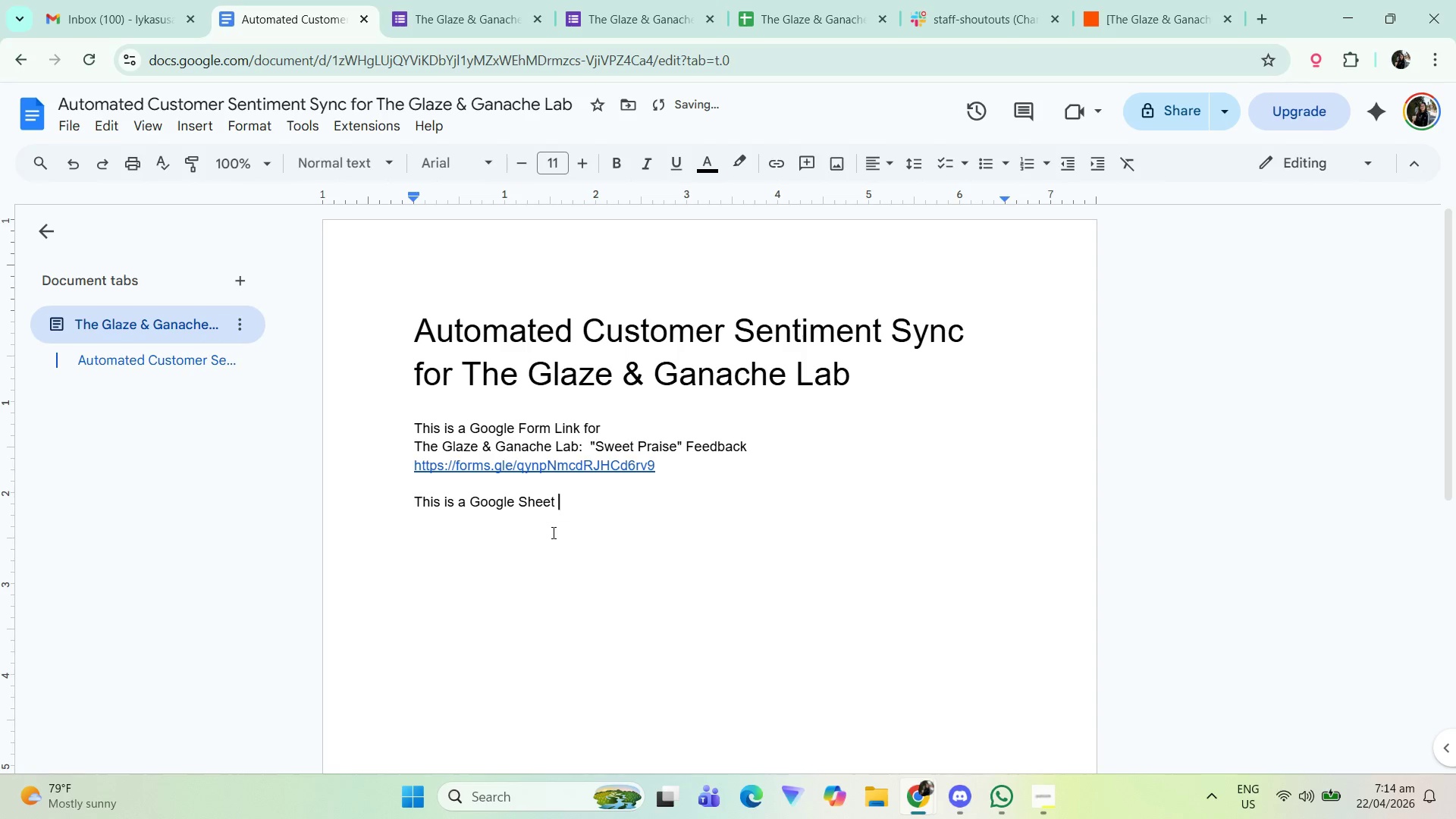 
 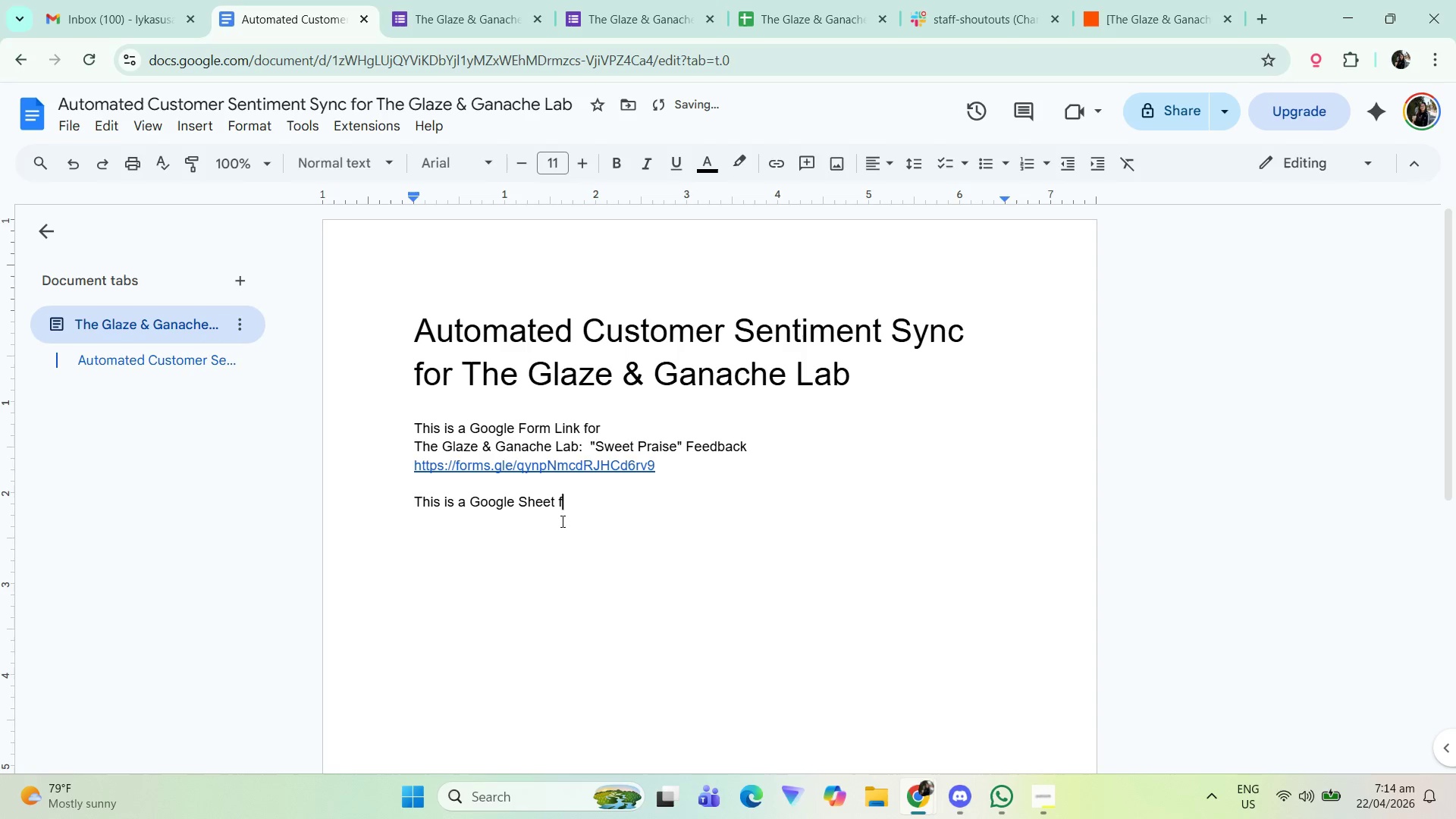 
type(Linkg)
key(Backspace)
type( for)
 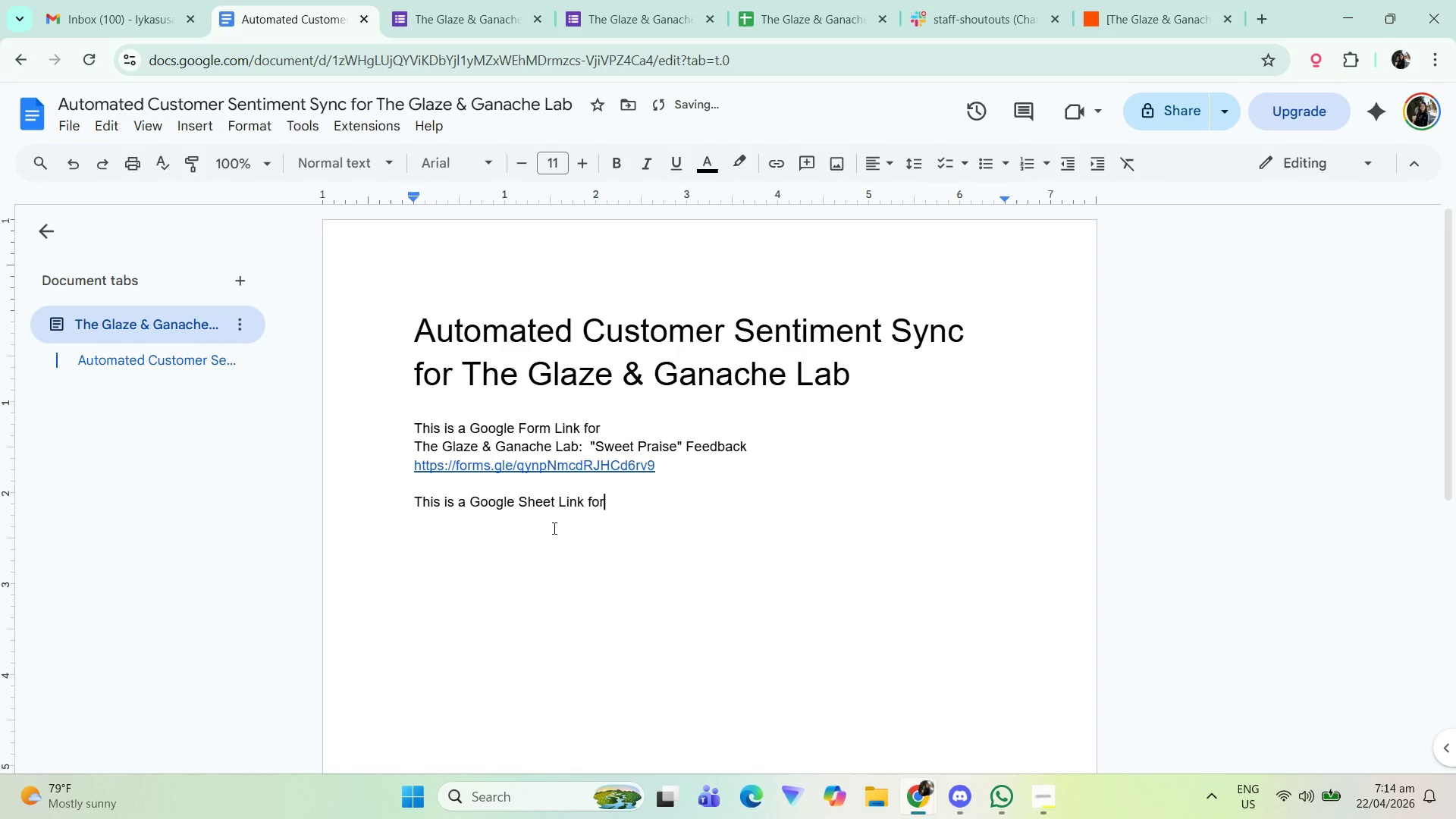 
key(Enter)
 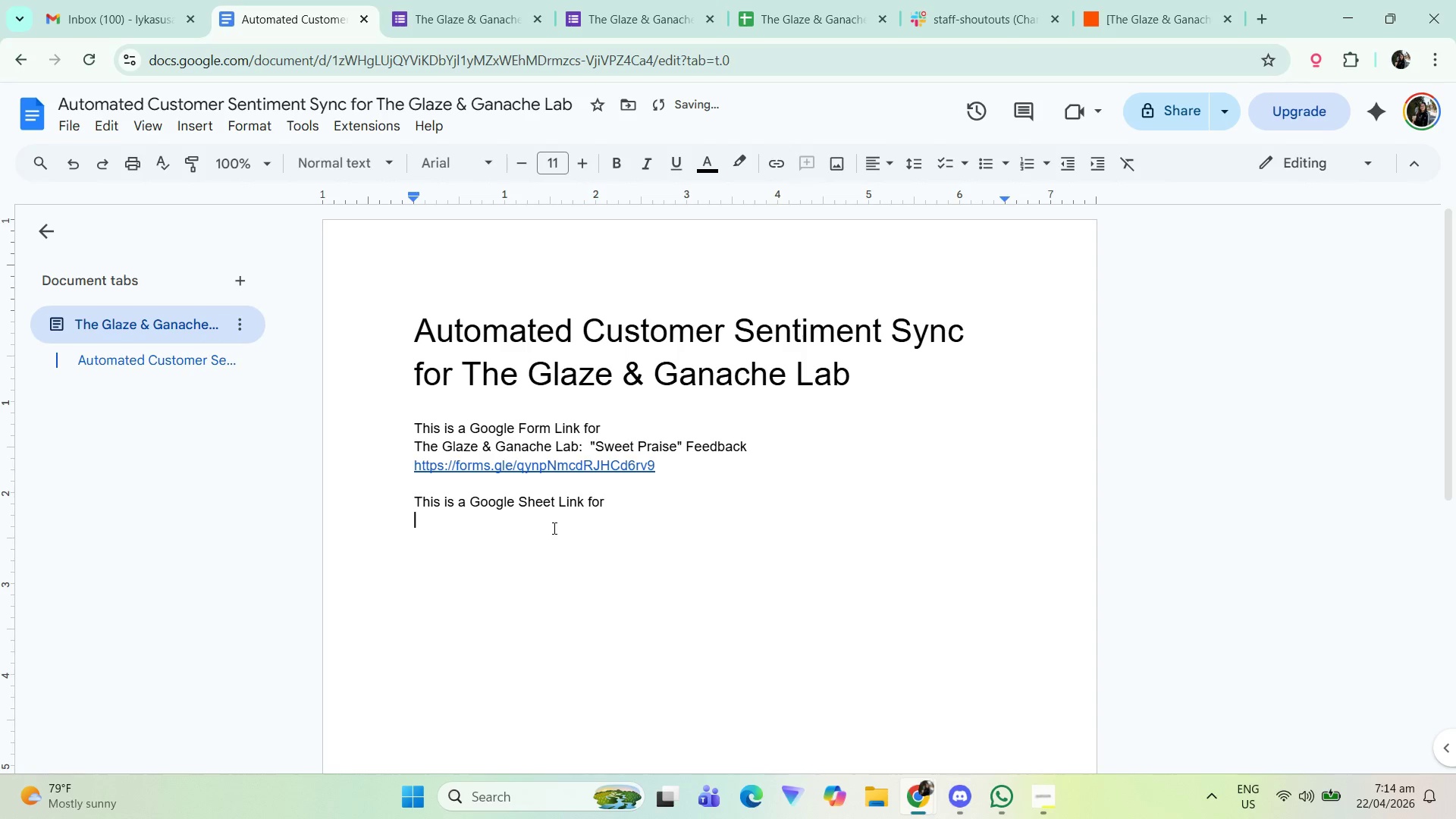 
hold_key(key=ShiftLeft, duration=0.7)
 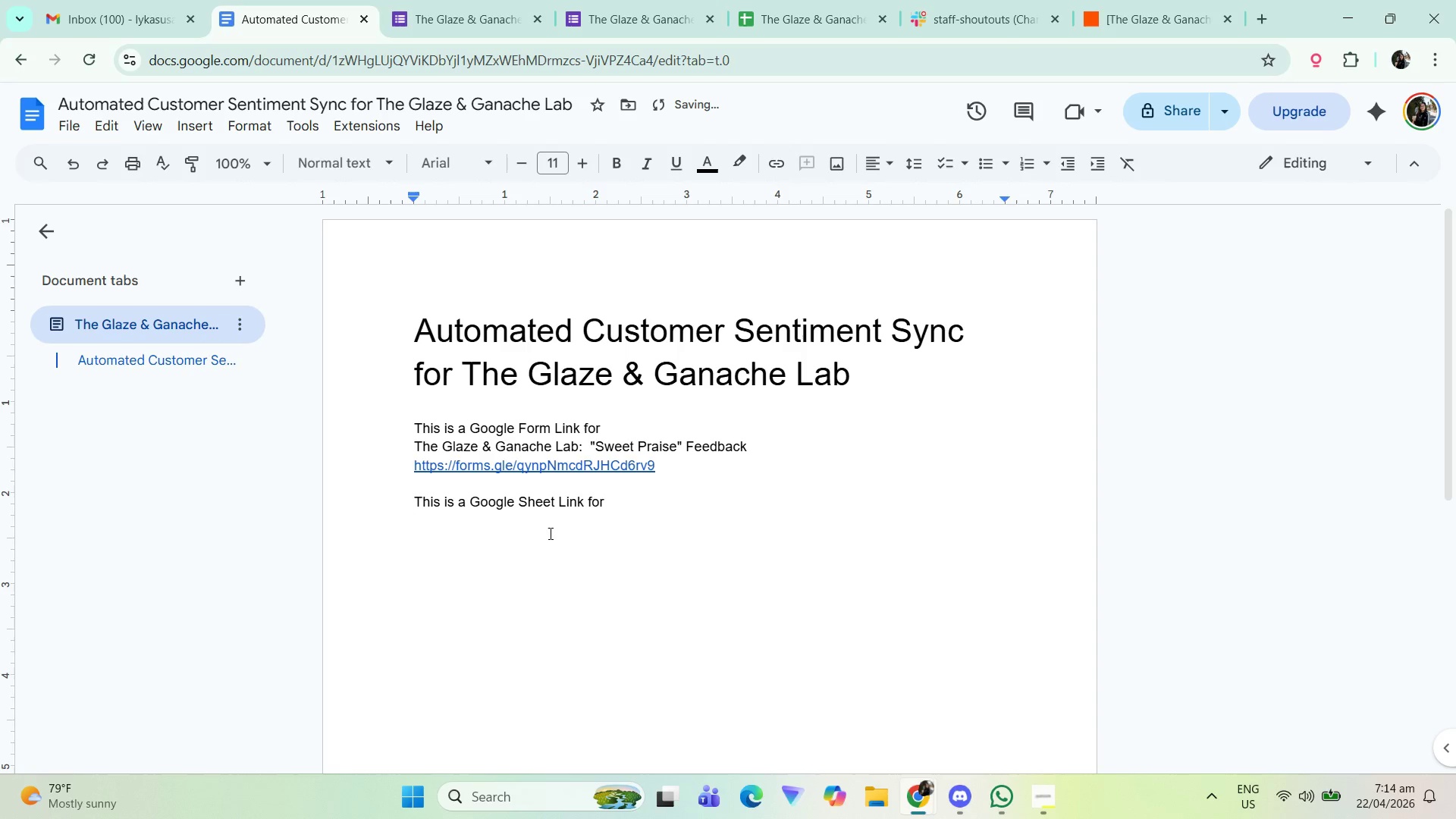 
type(Master B)
 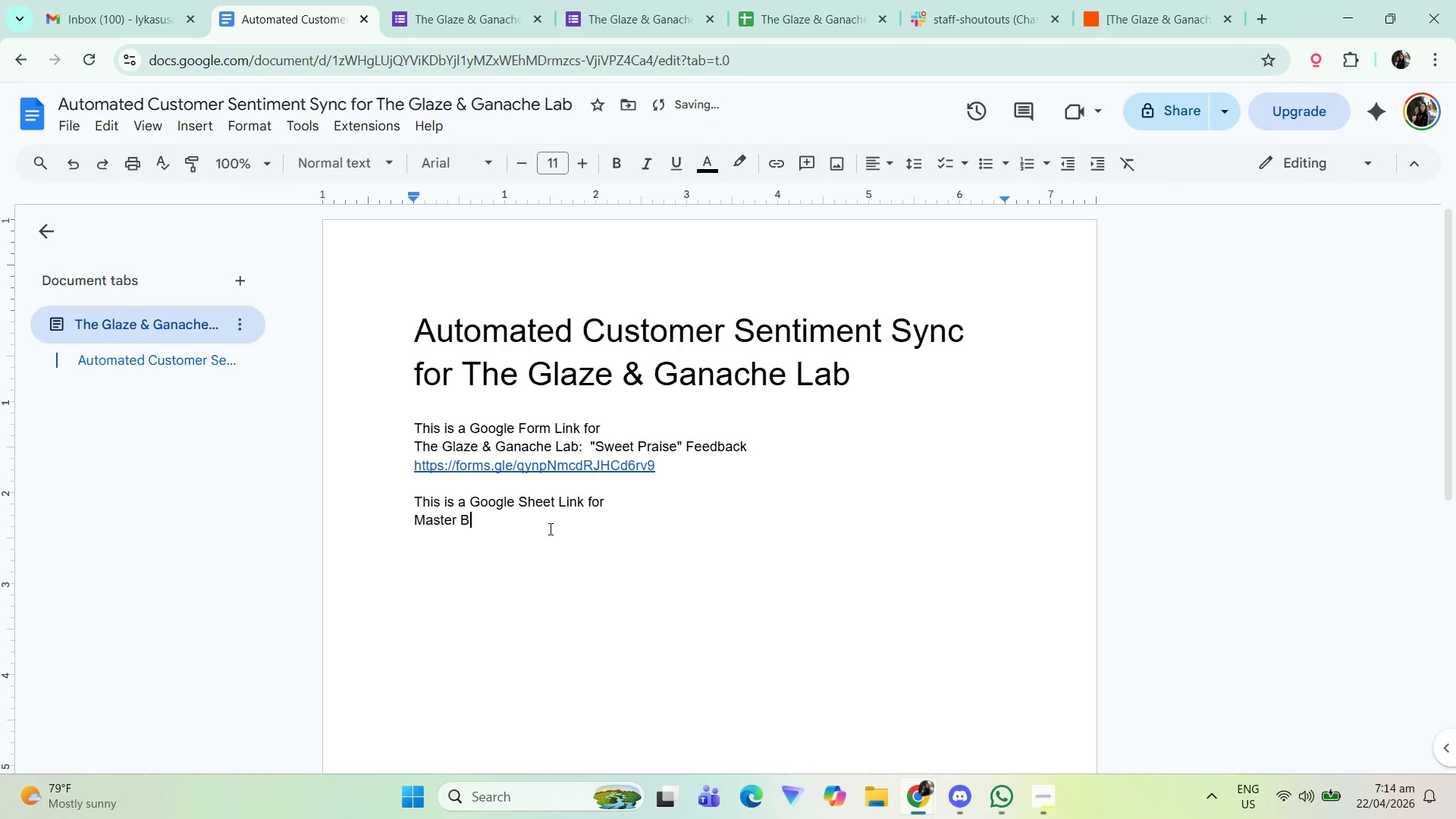 
left_click([342, 0])
 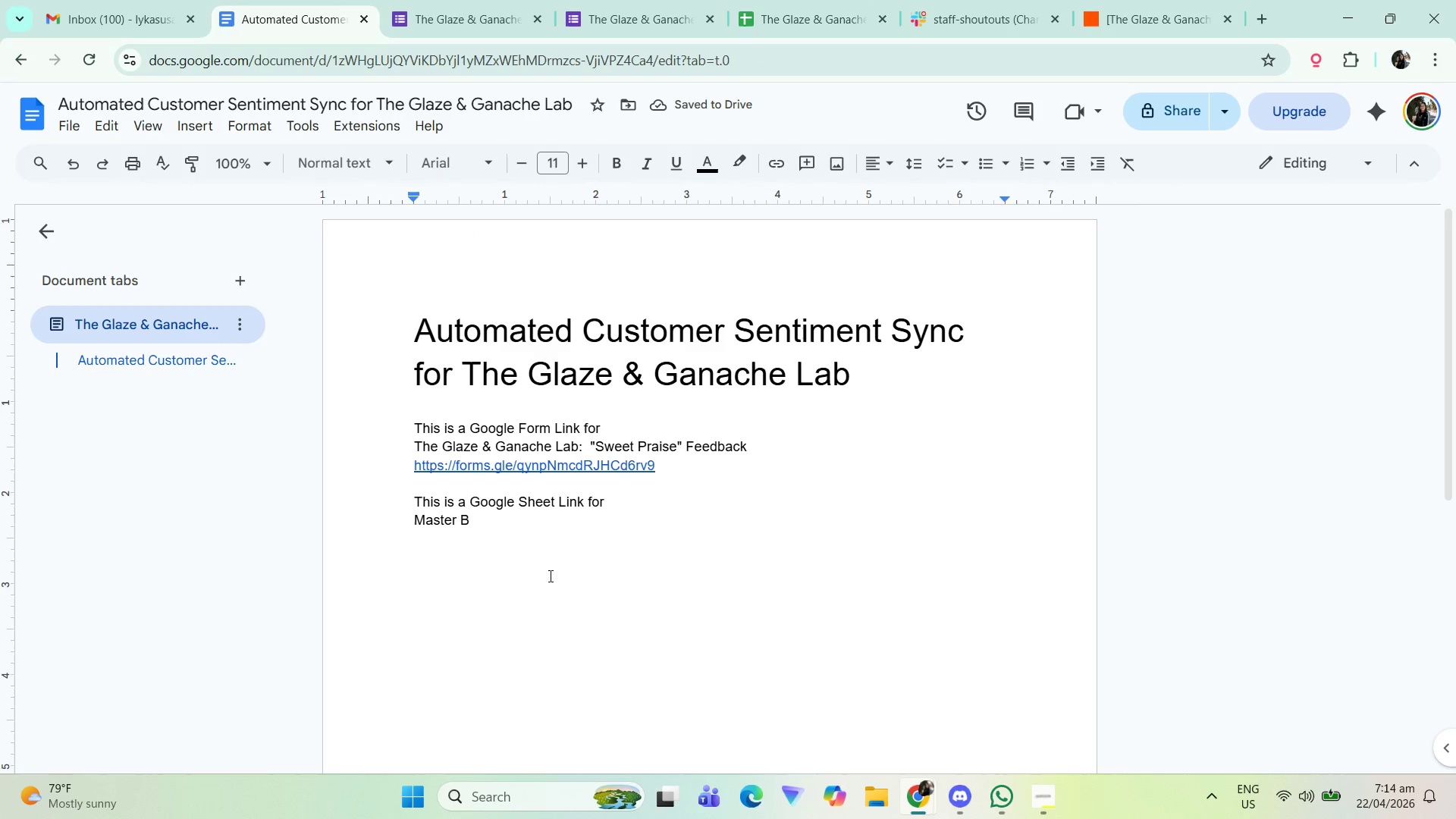 
key(Backspace)
type(Feedback Log)
 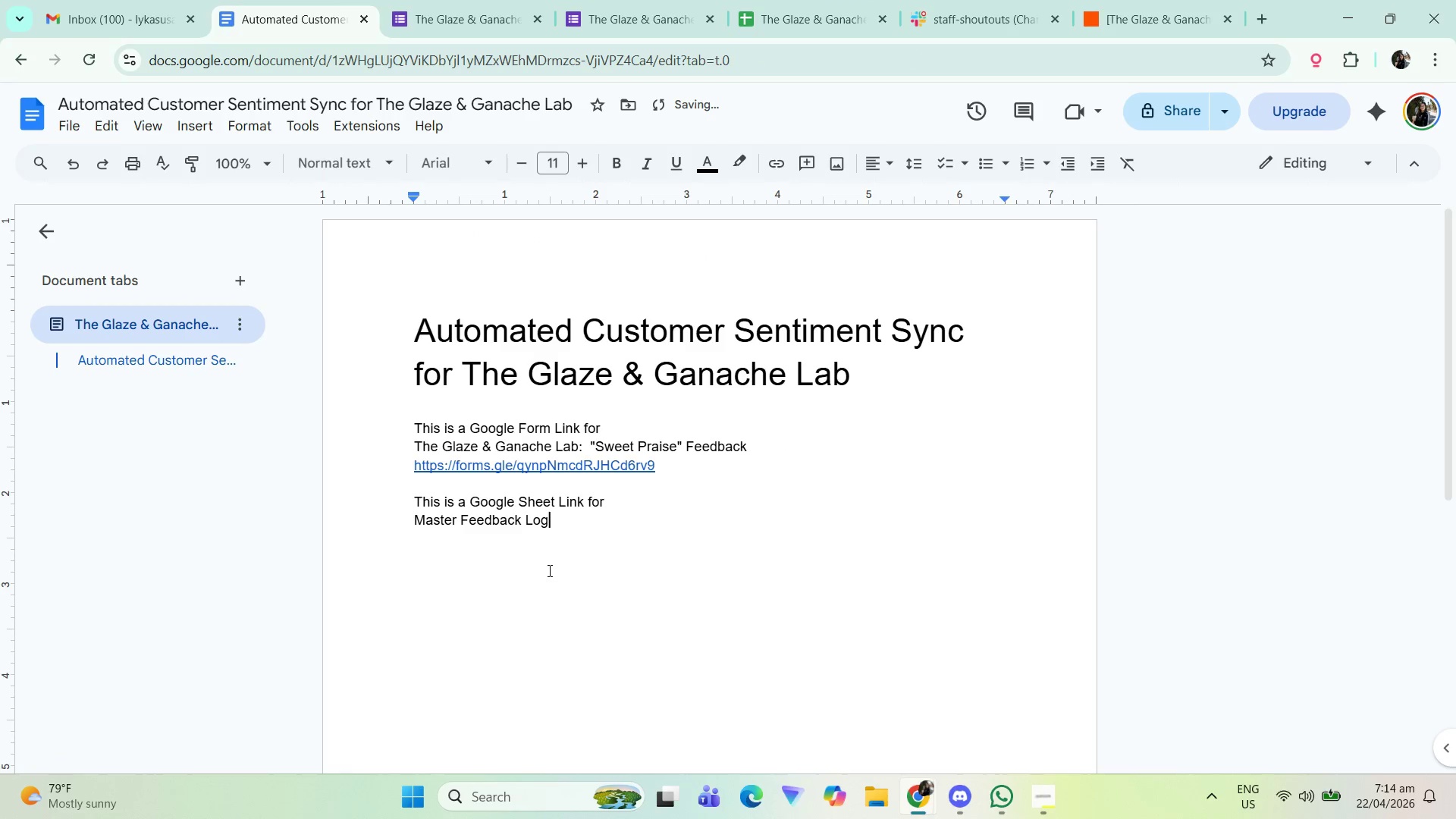 
key(Shift+Enter)
 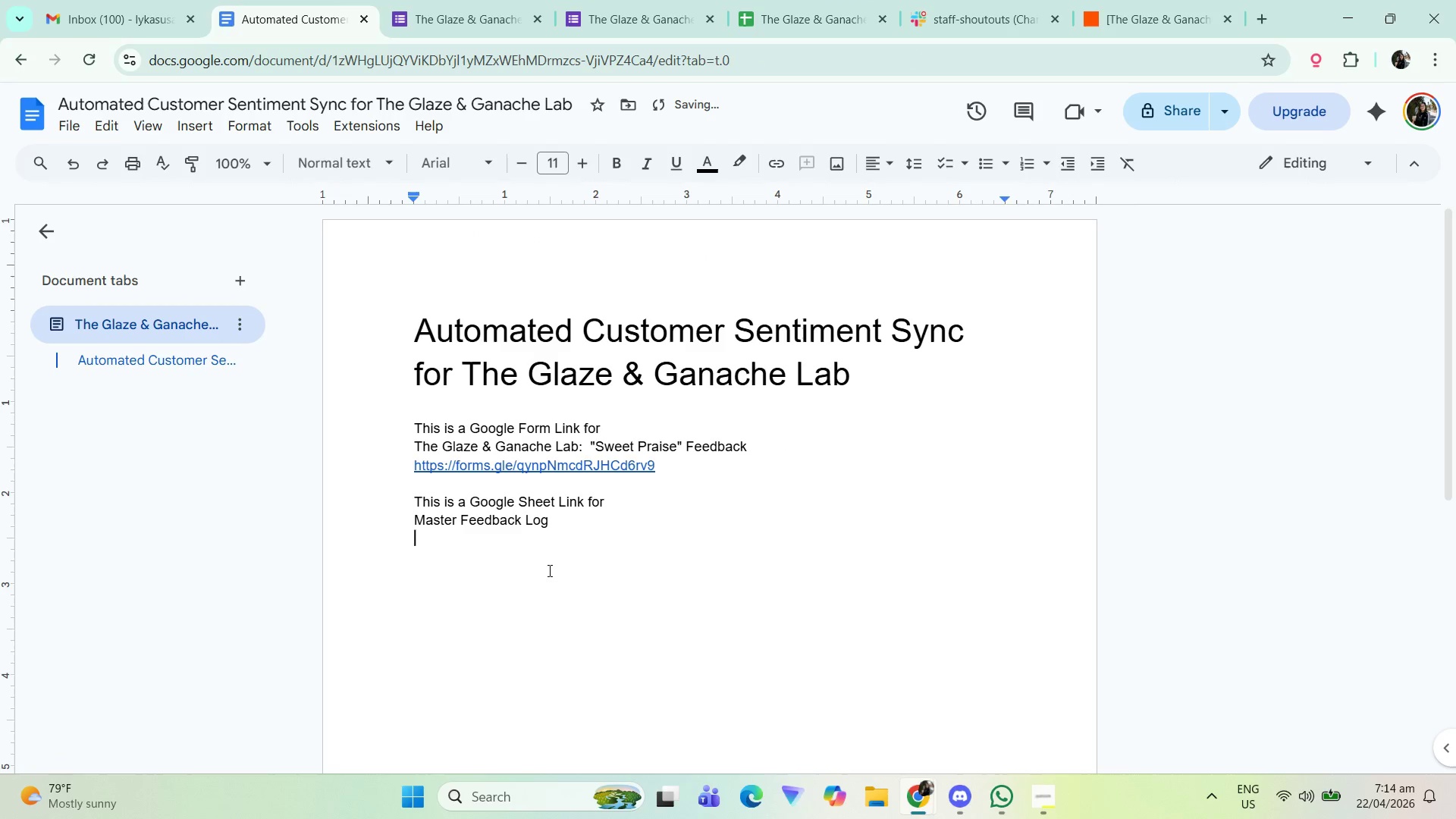 
key(Control+V)
 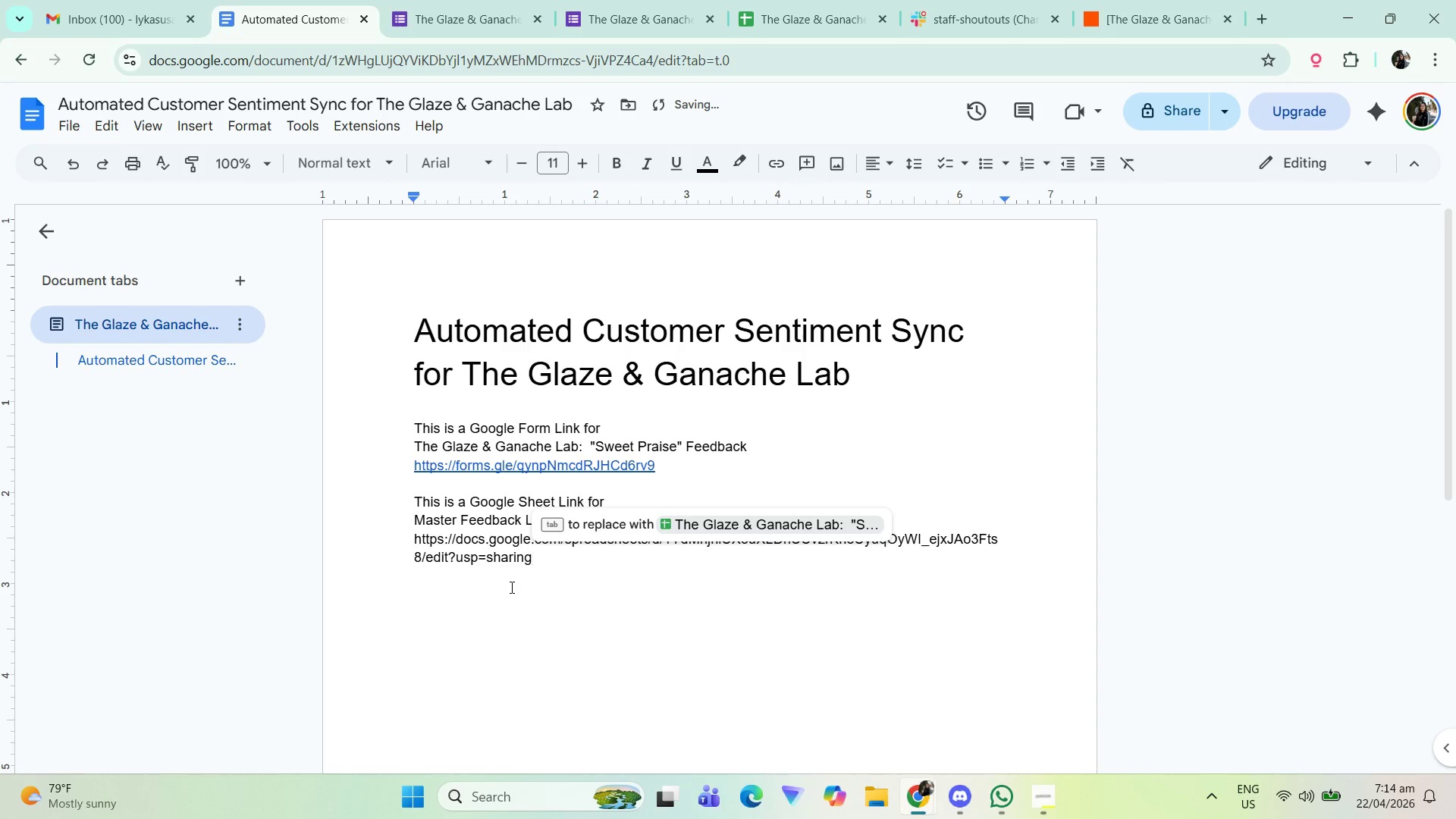 
key(Enter)
 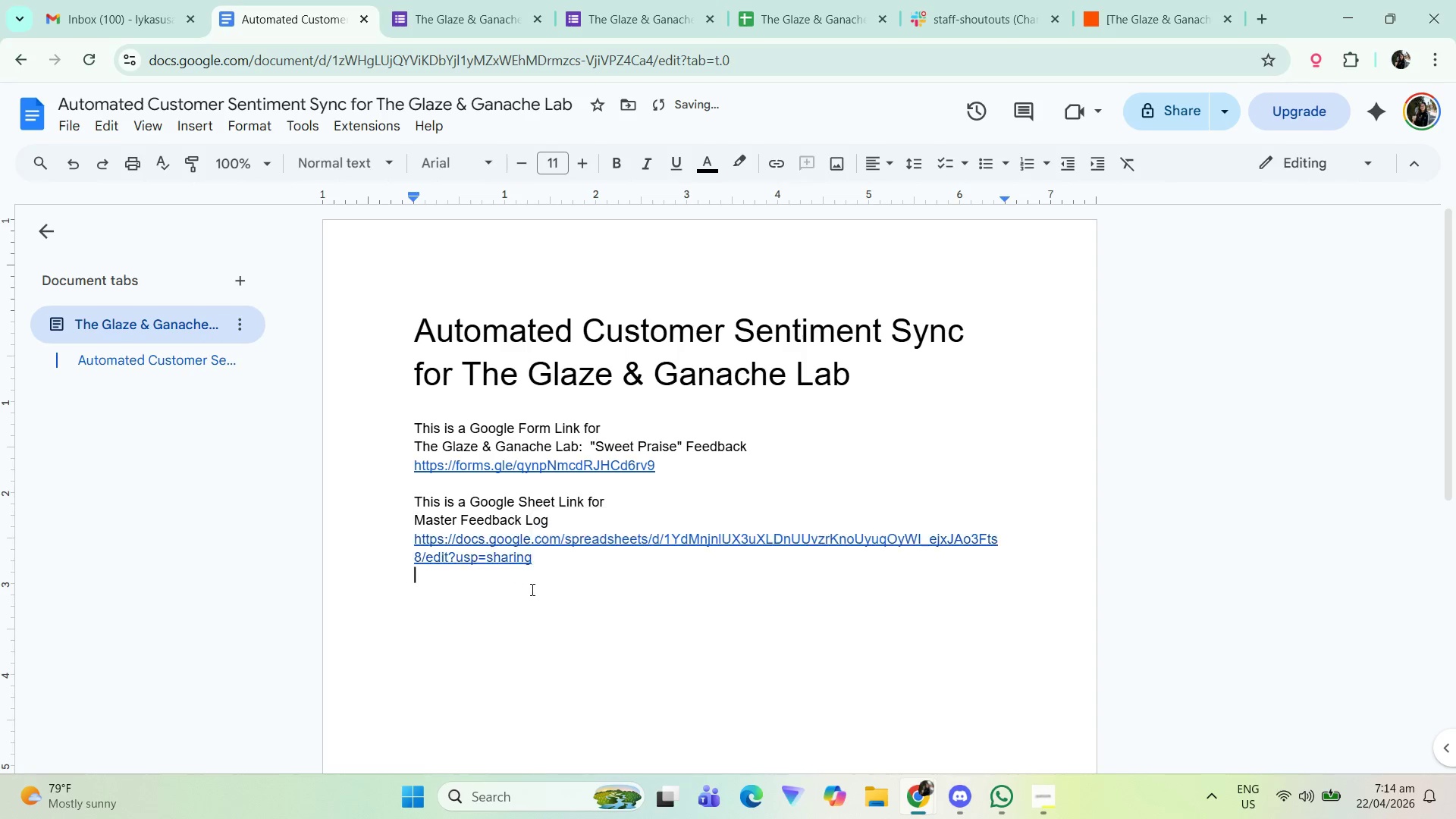 
key(Enter)
 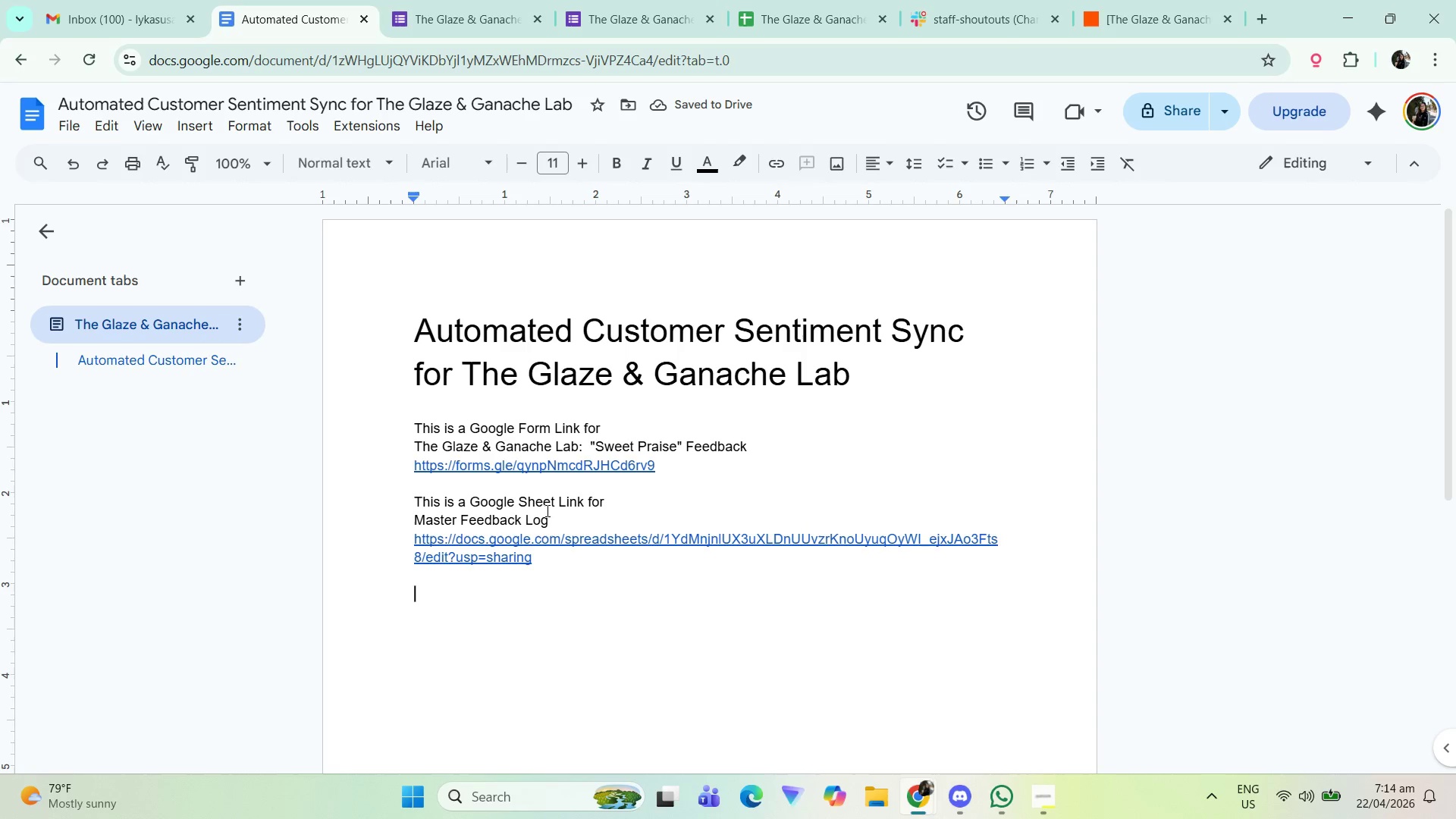 
wait(6.72)
 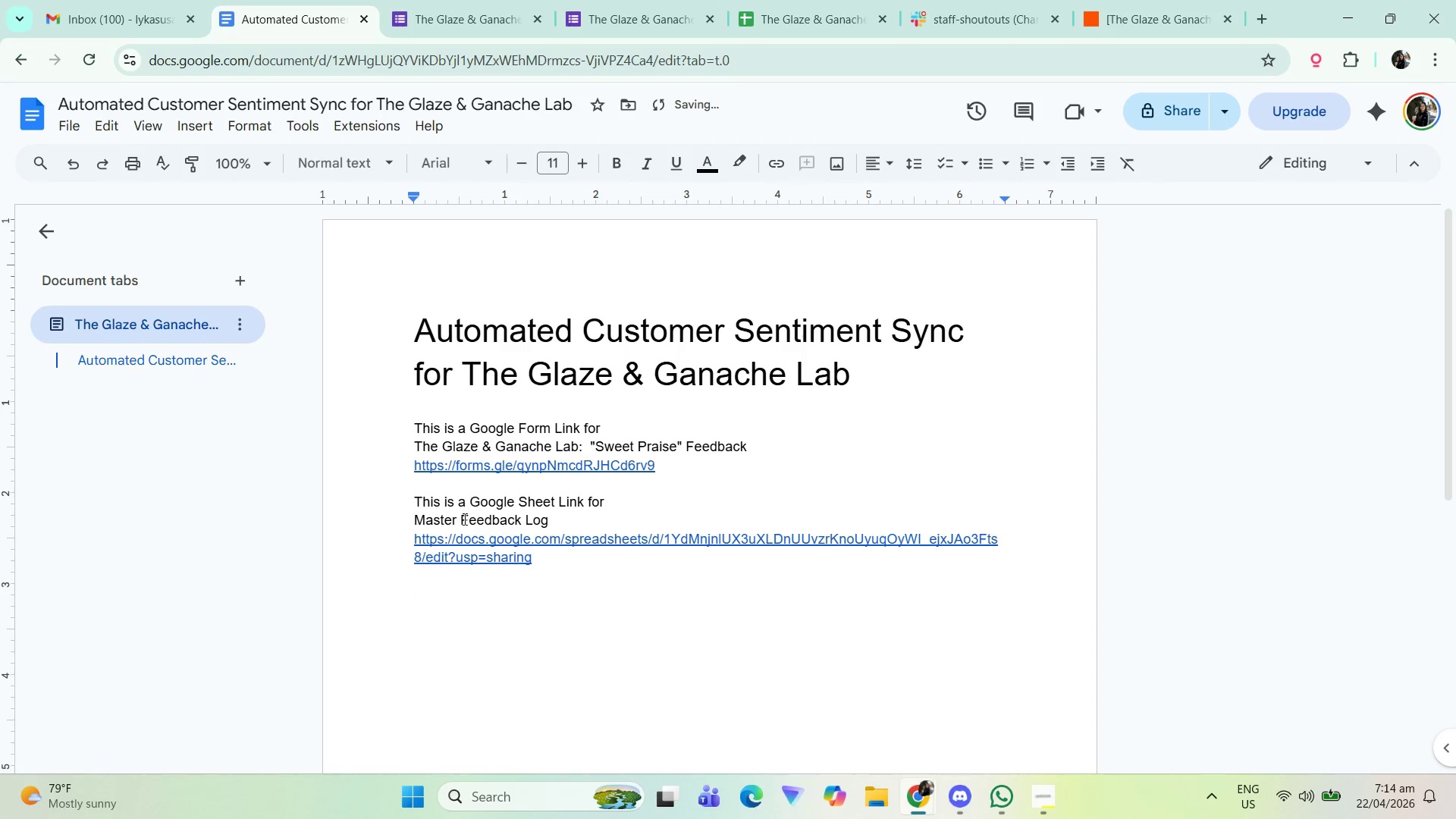 
left_click([771, 0])
 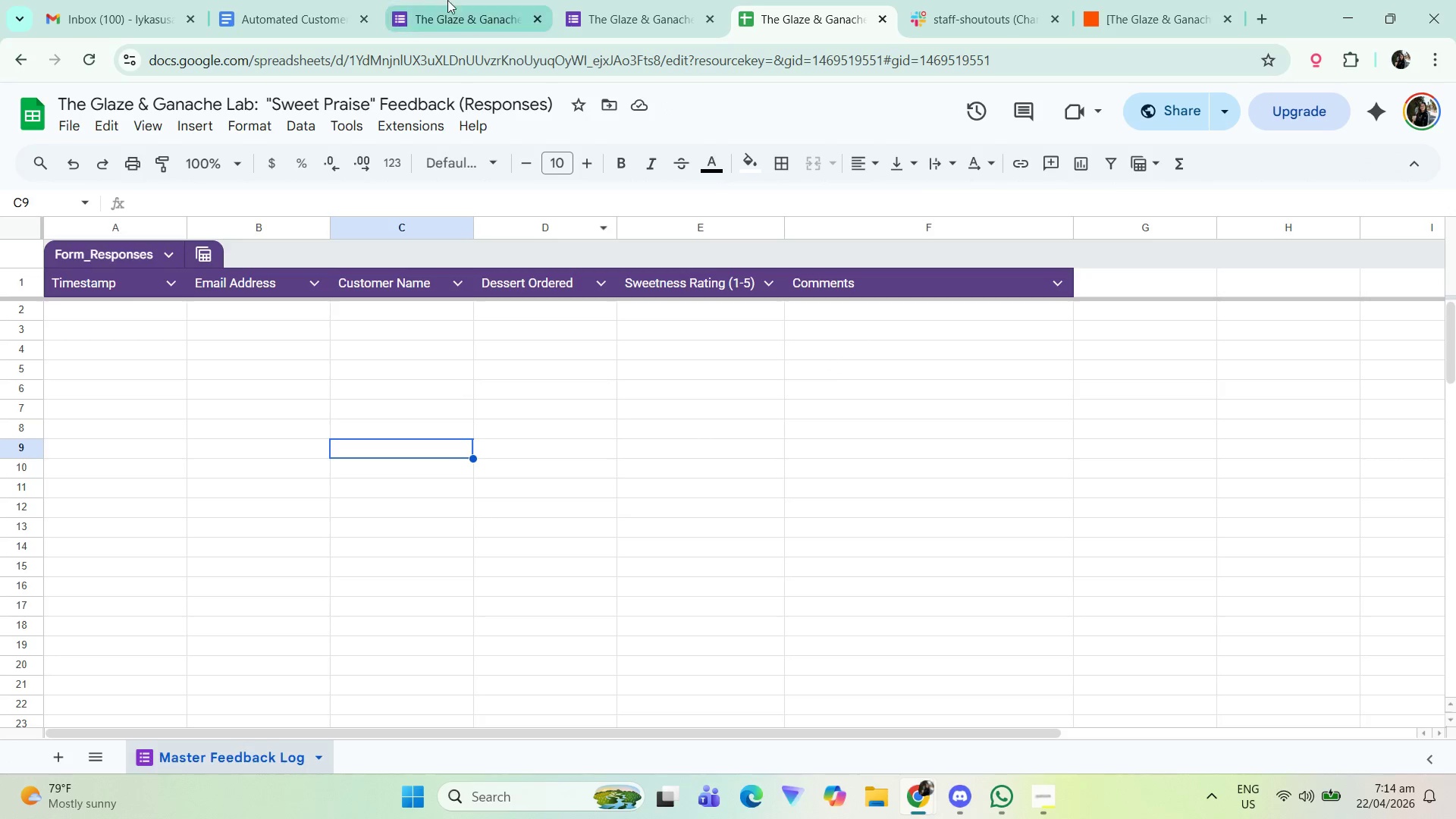 
mouse_move([334, 16])
 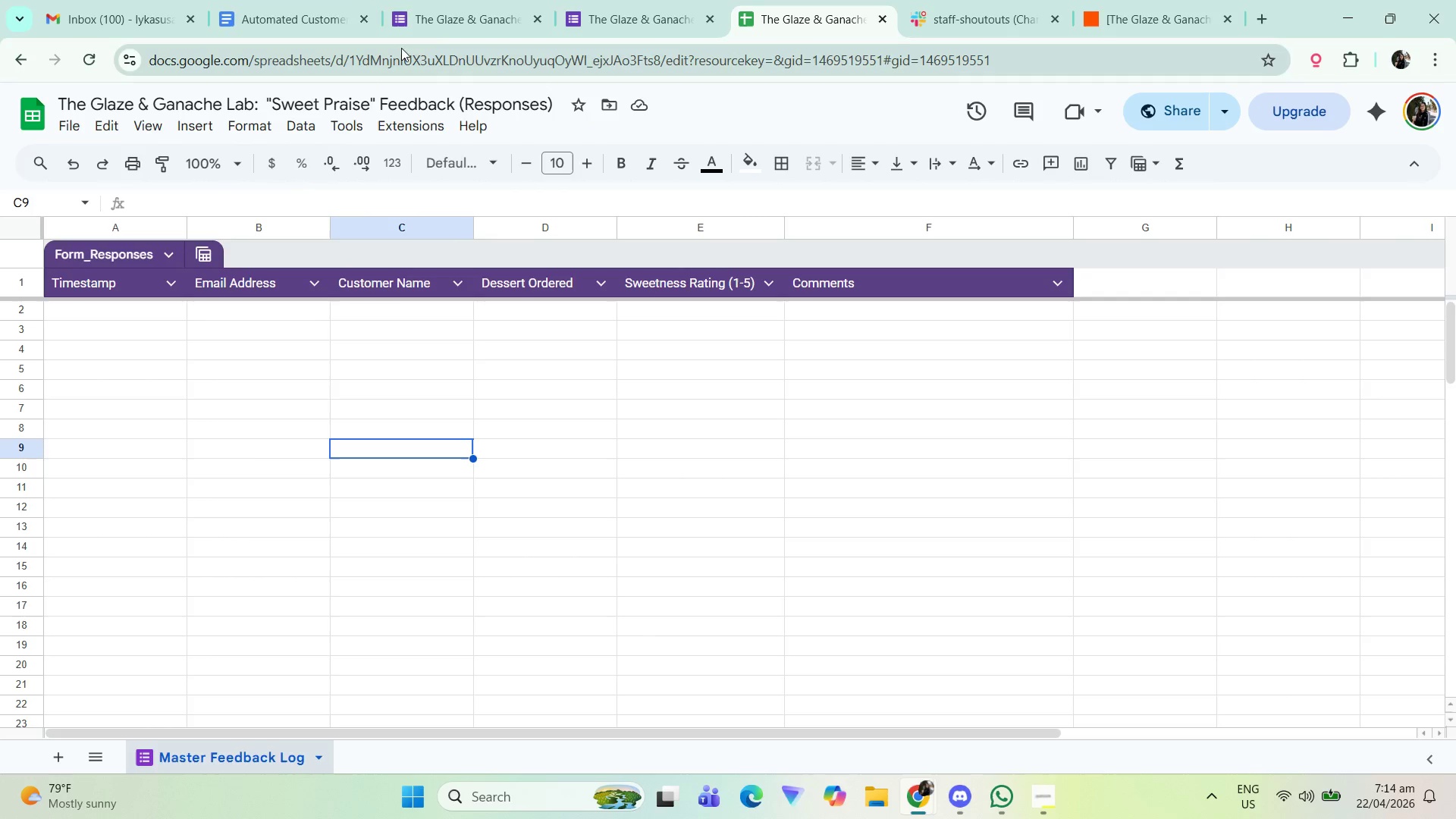 
wait(5.37)
 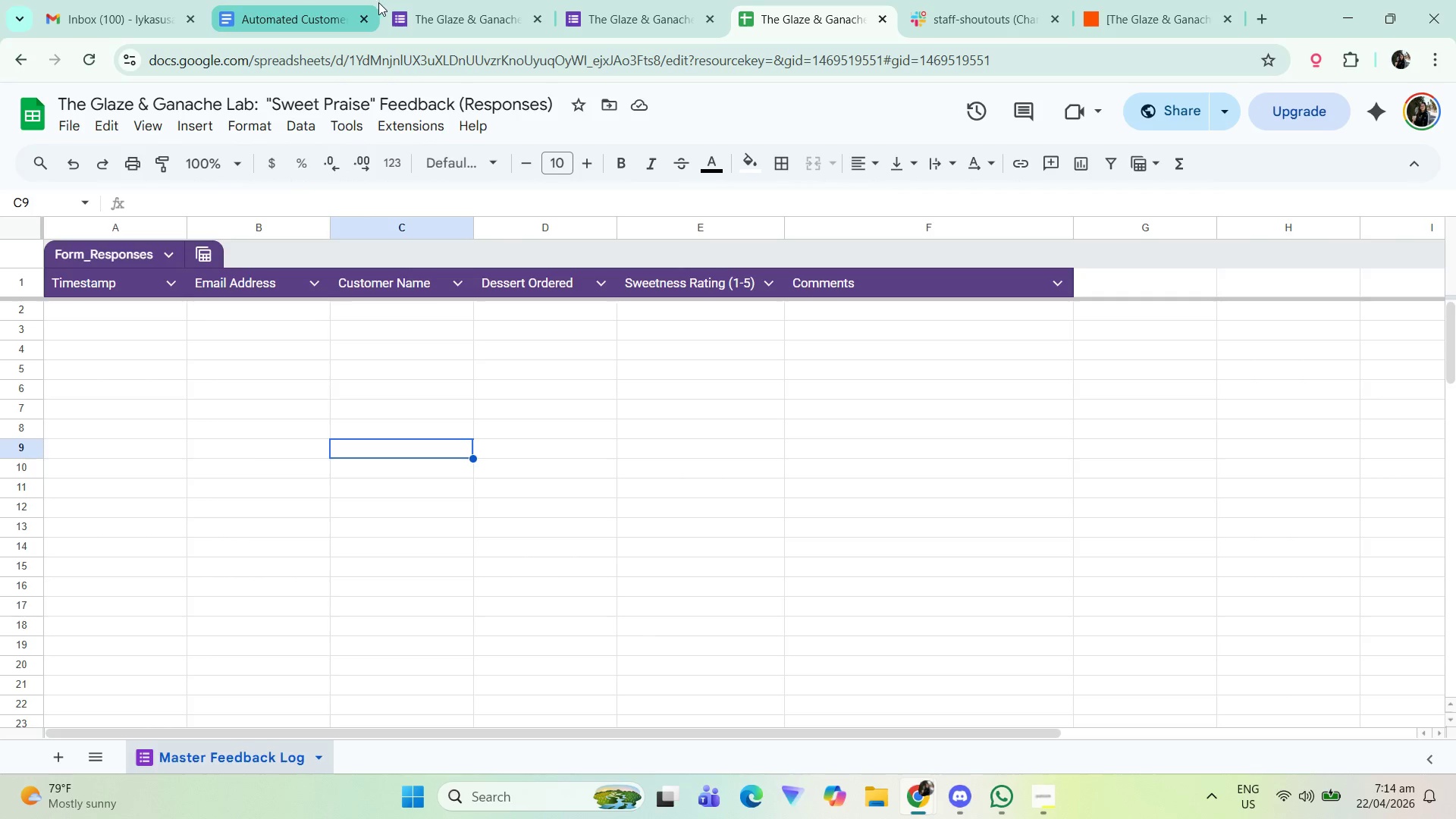 
left_click([448, 0])
 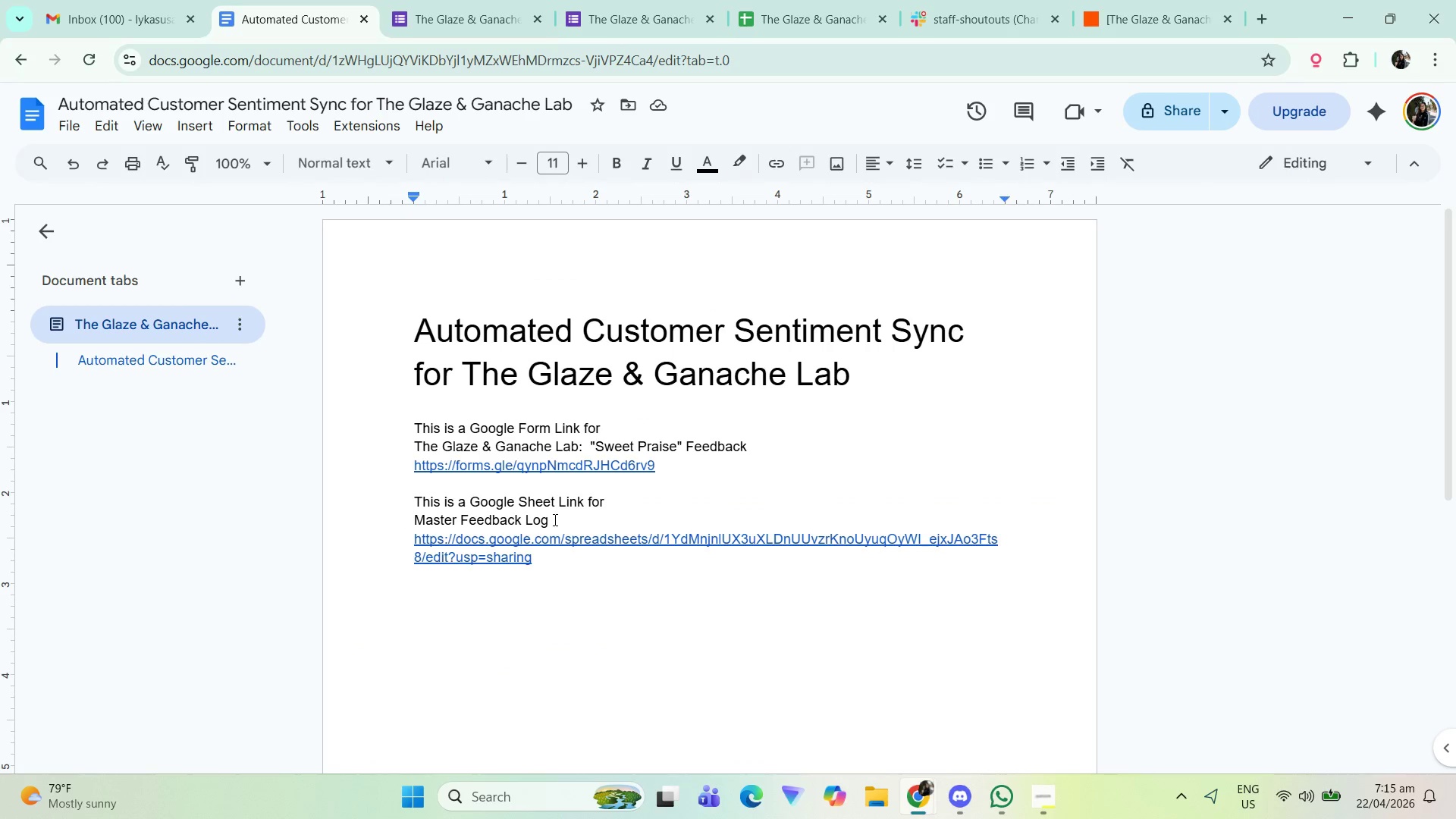 
wait(6.14)
 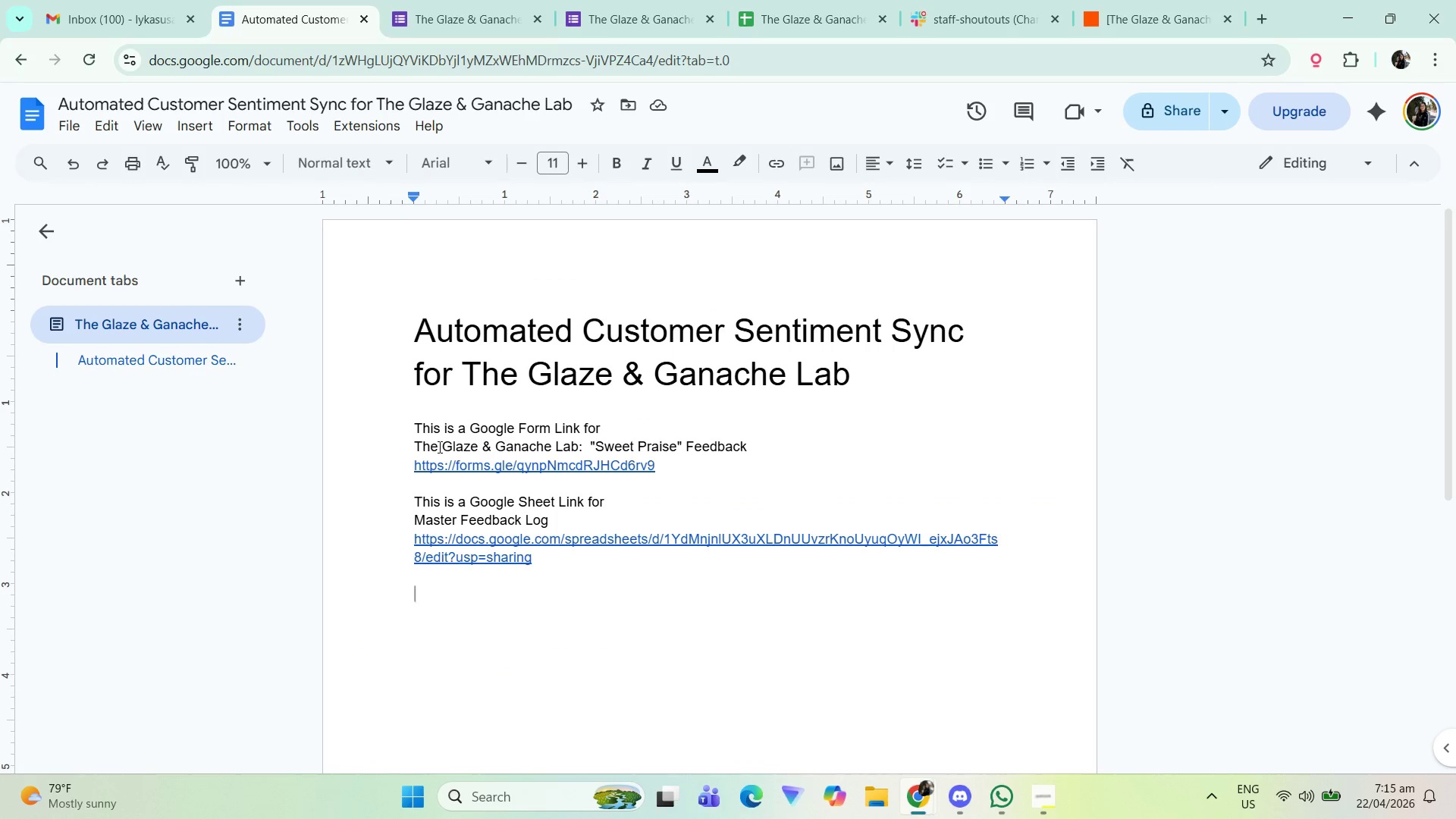 
left_click([556, 521])
 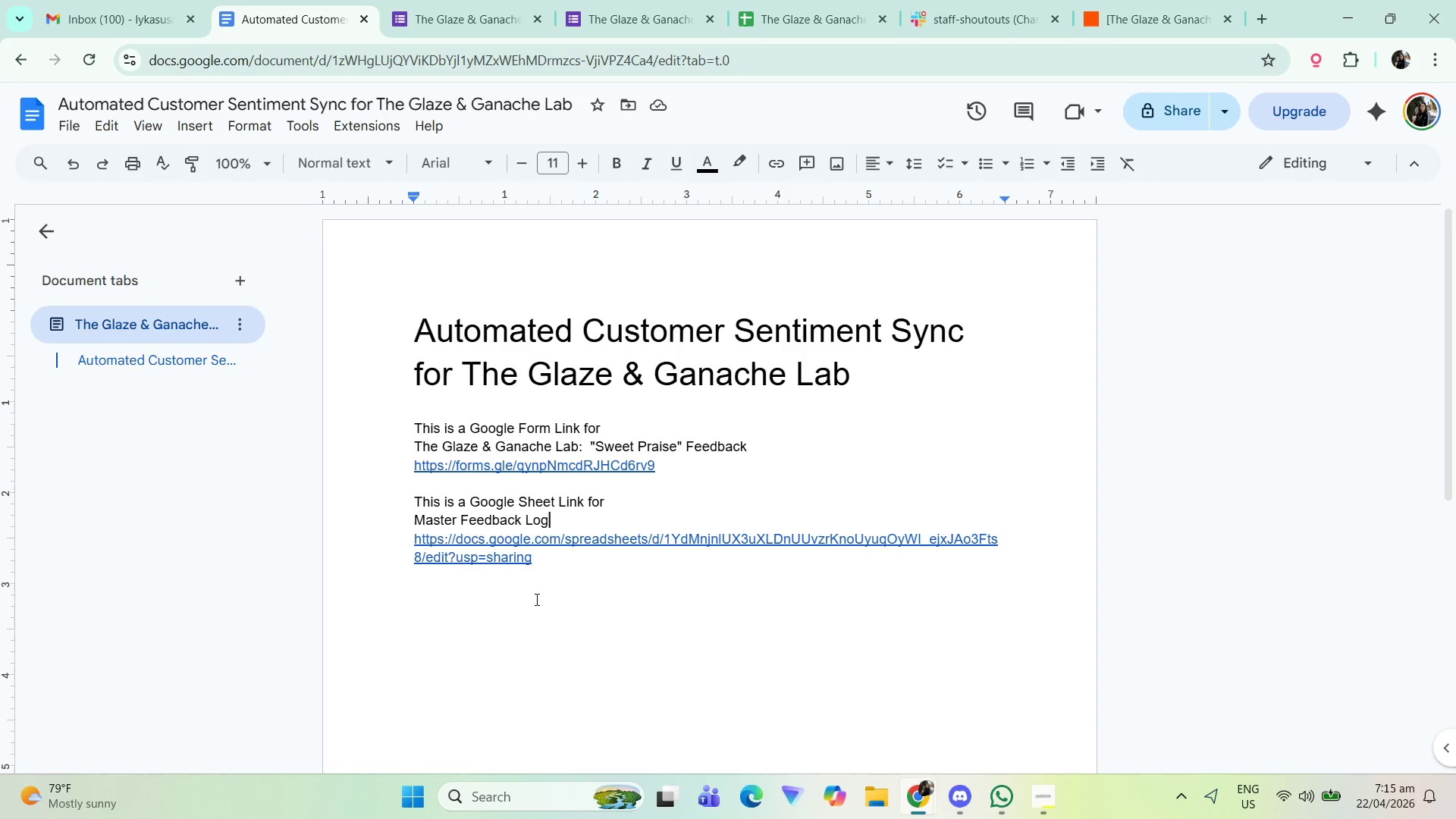 
left_click([532, 601])
 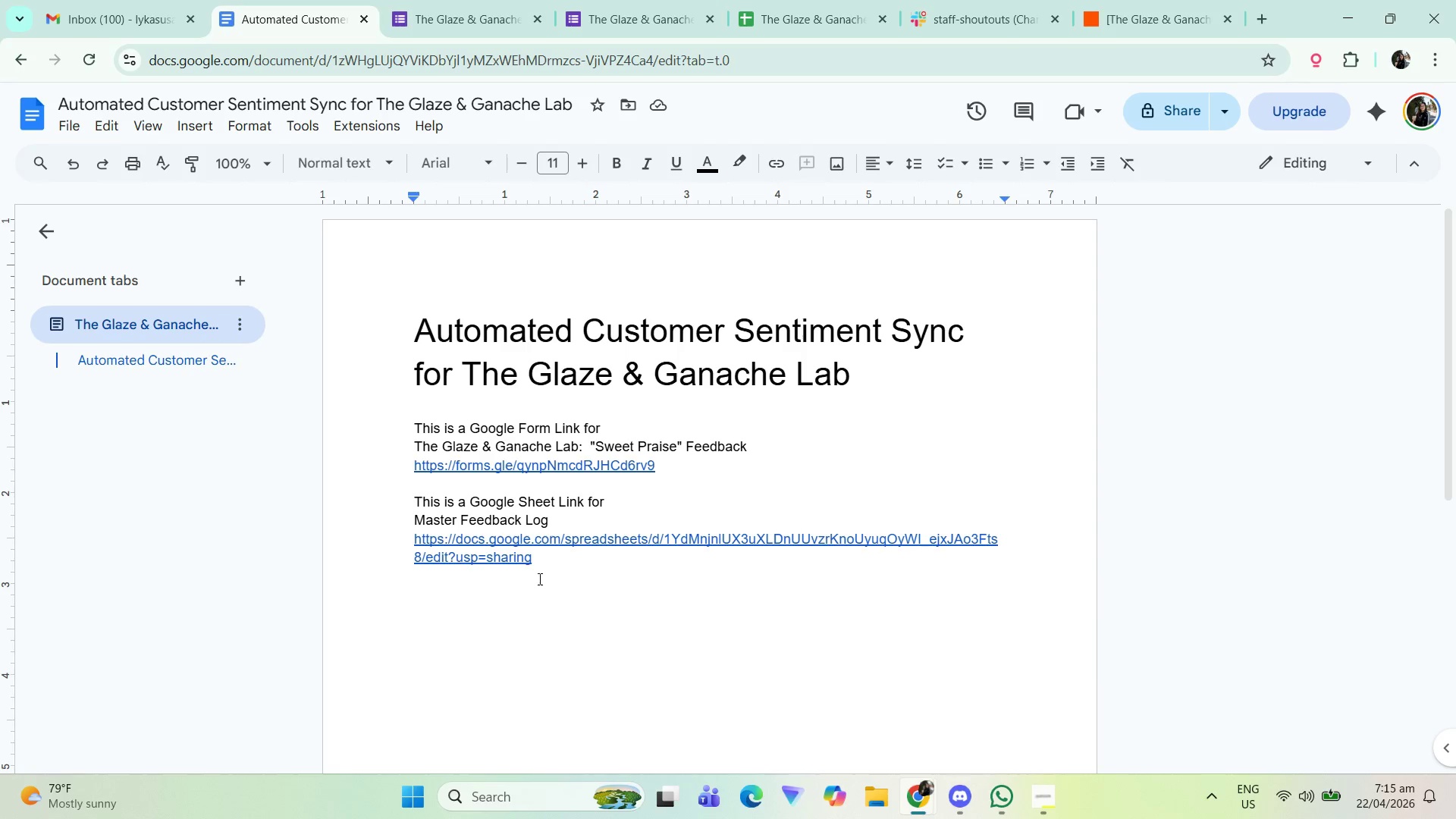 
left_click([758, 0])
 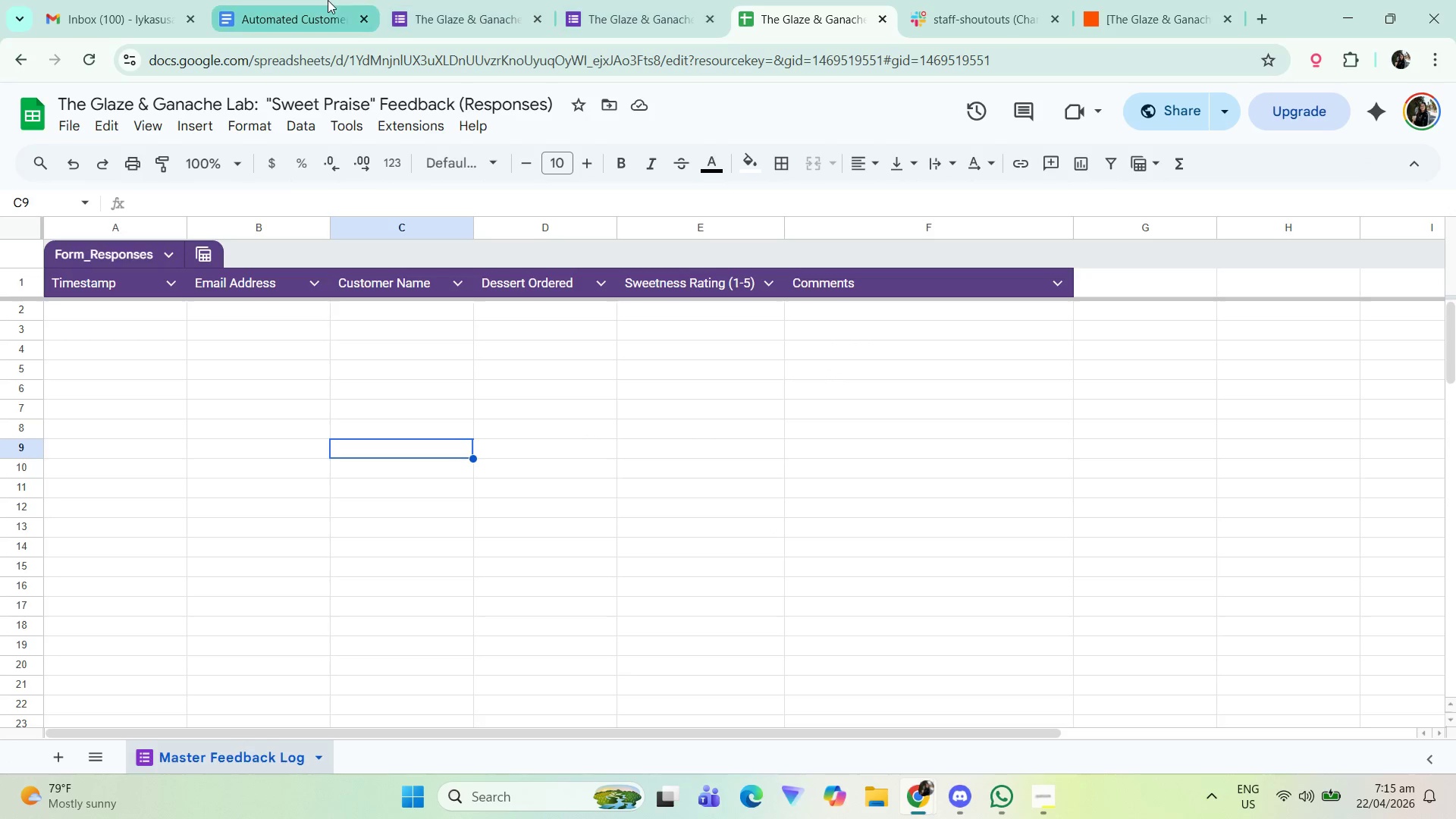 
left_click([297, 0])
 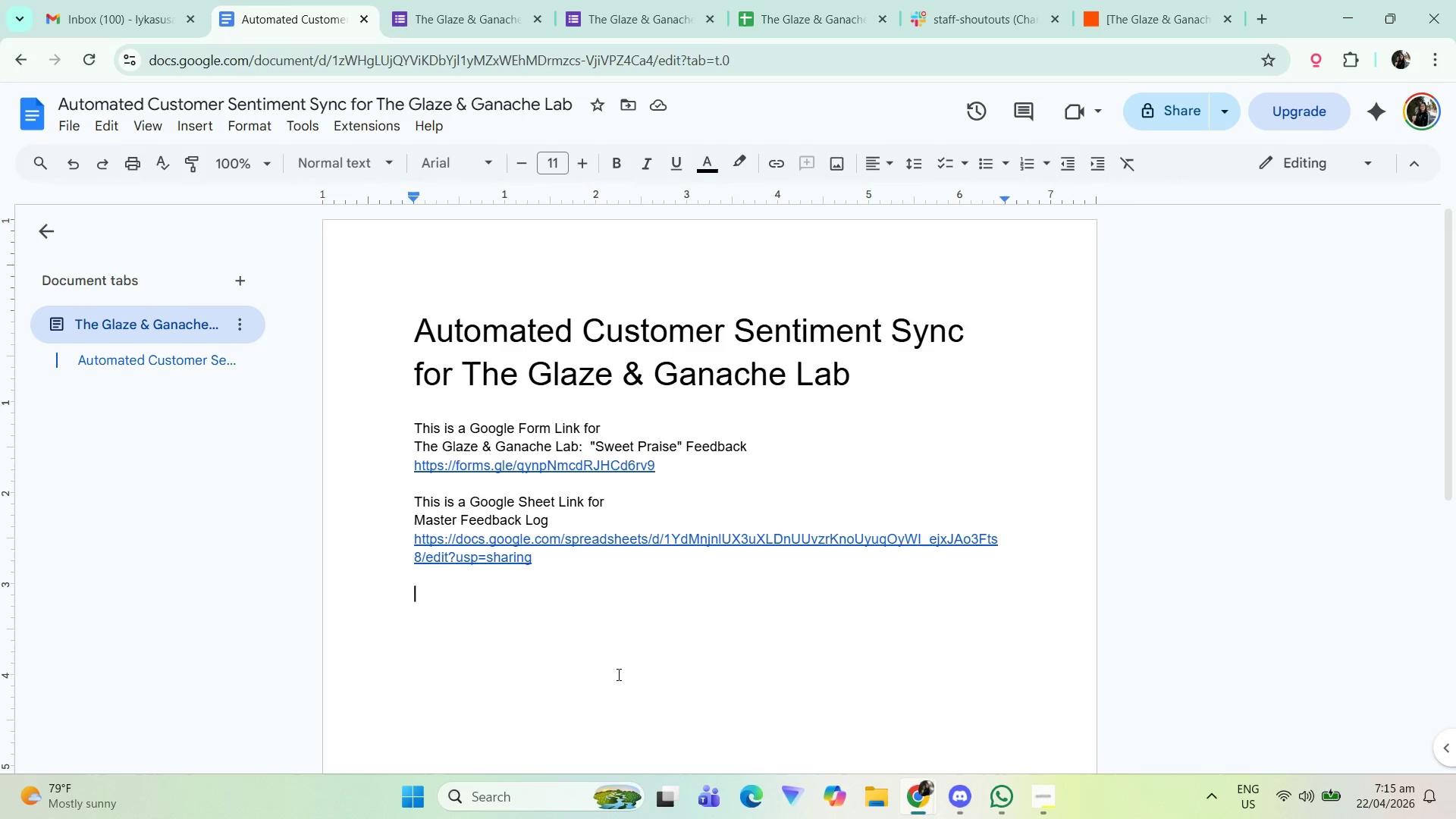 
left_click([586, 610])
 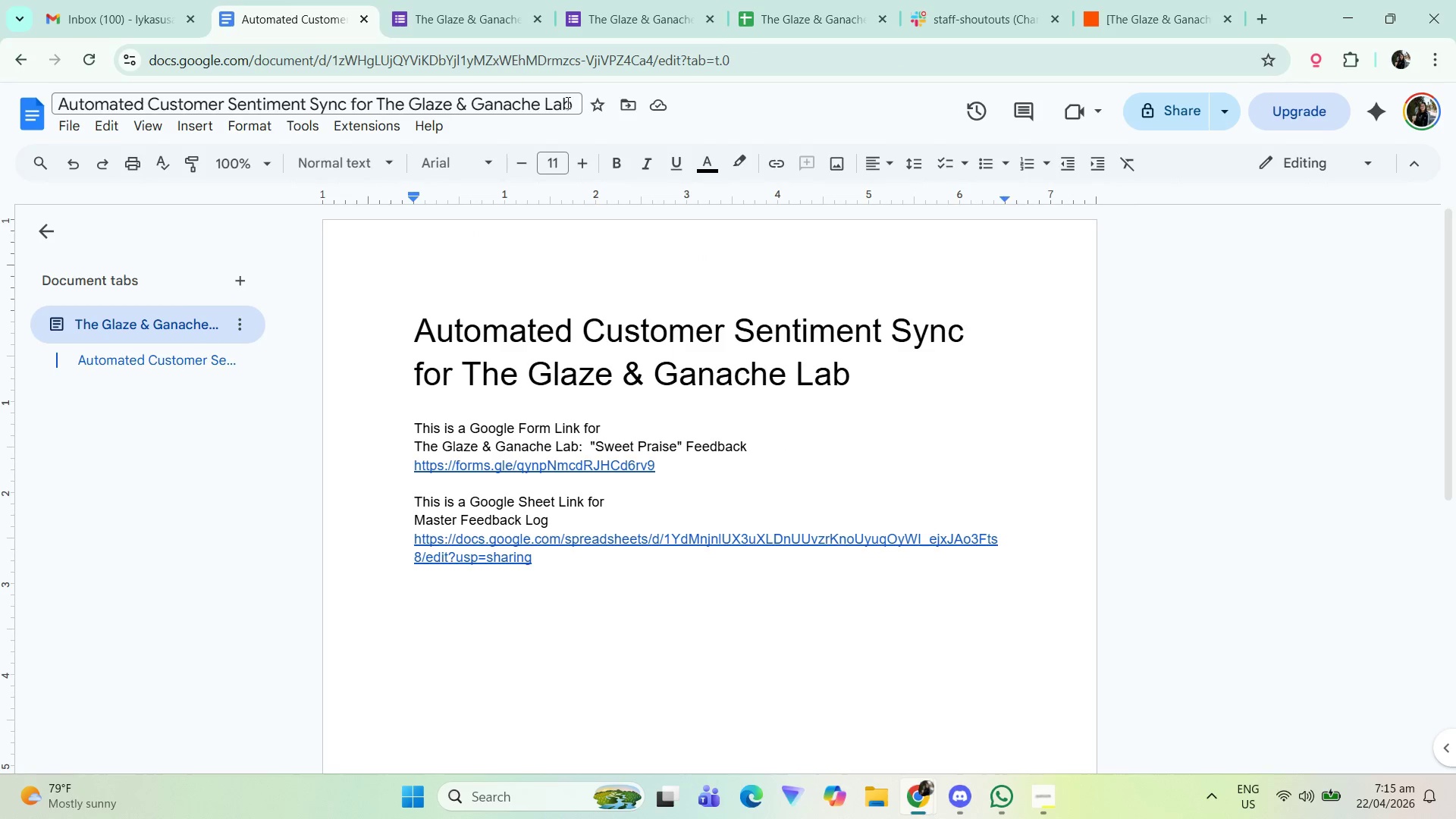 
wait(5.08)
 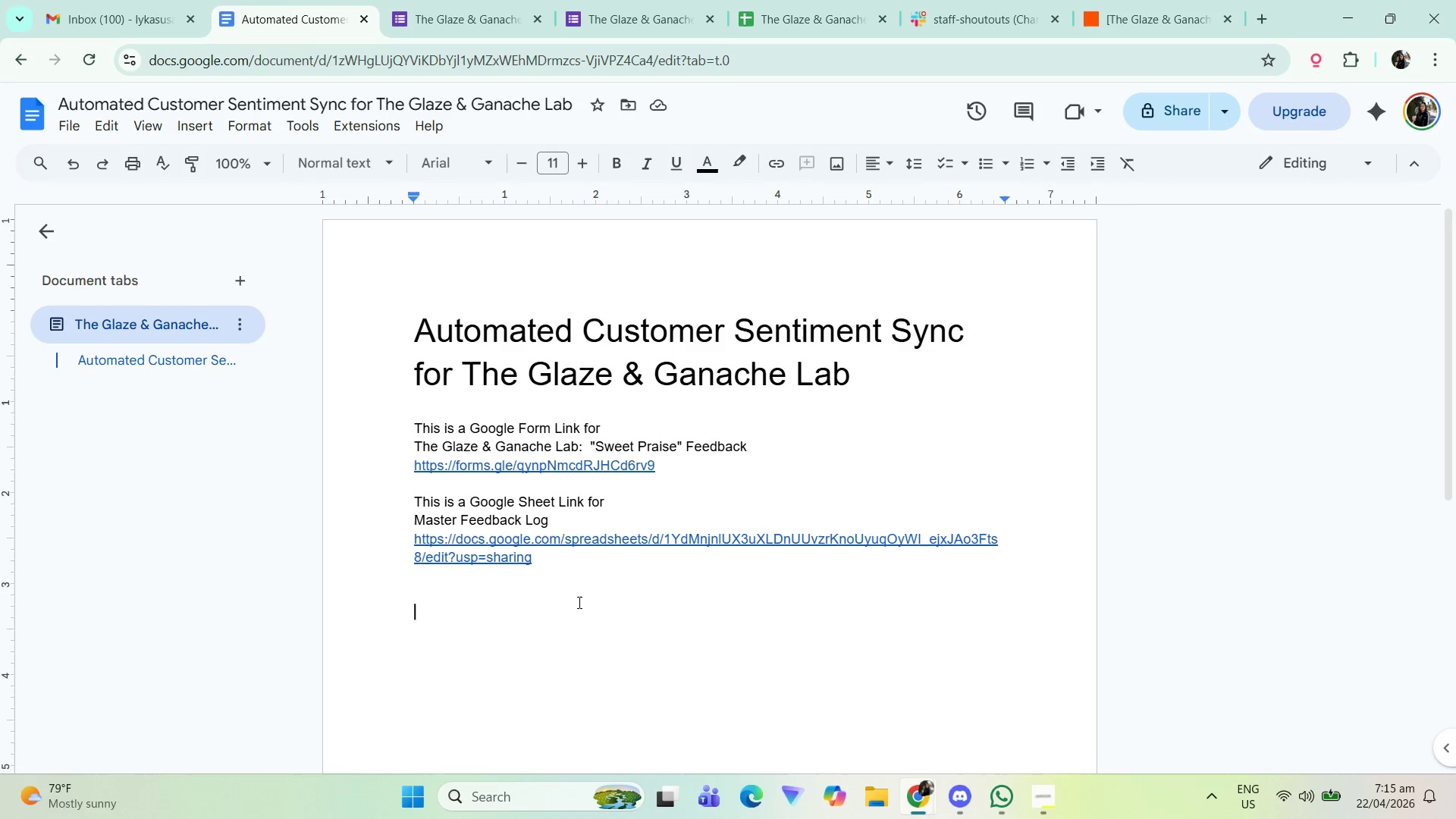 
left_click([967, 24])
 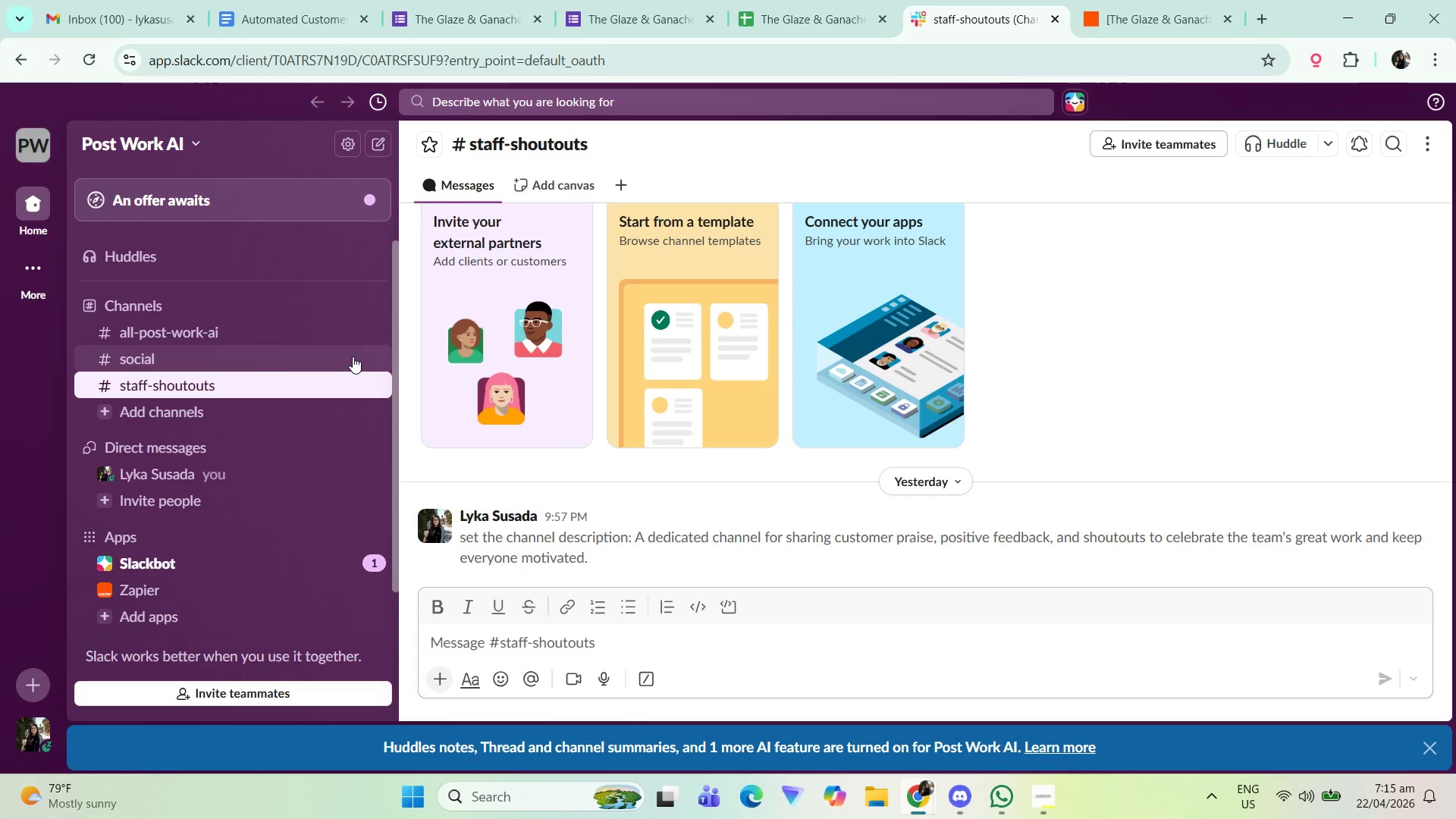 
left_click([311, 378])
 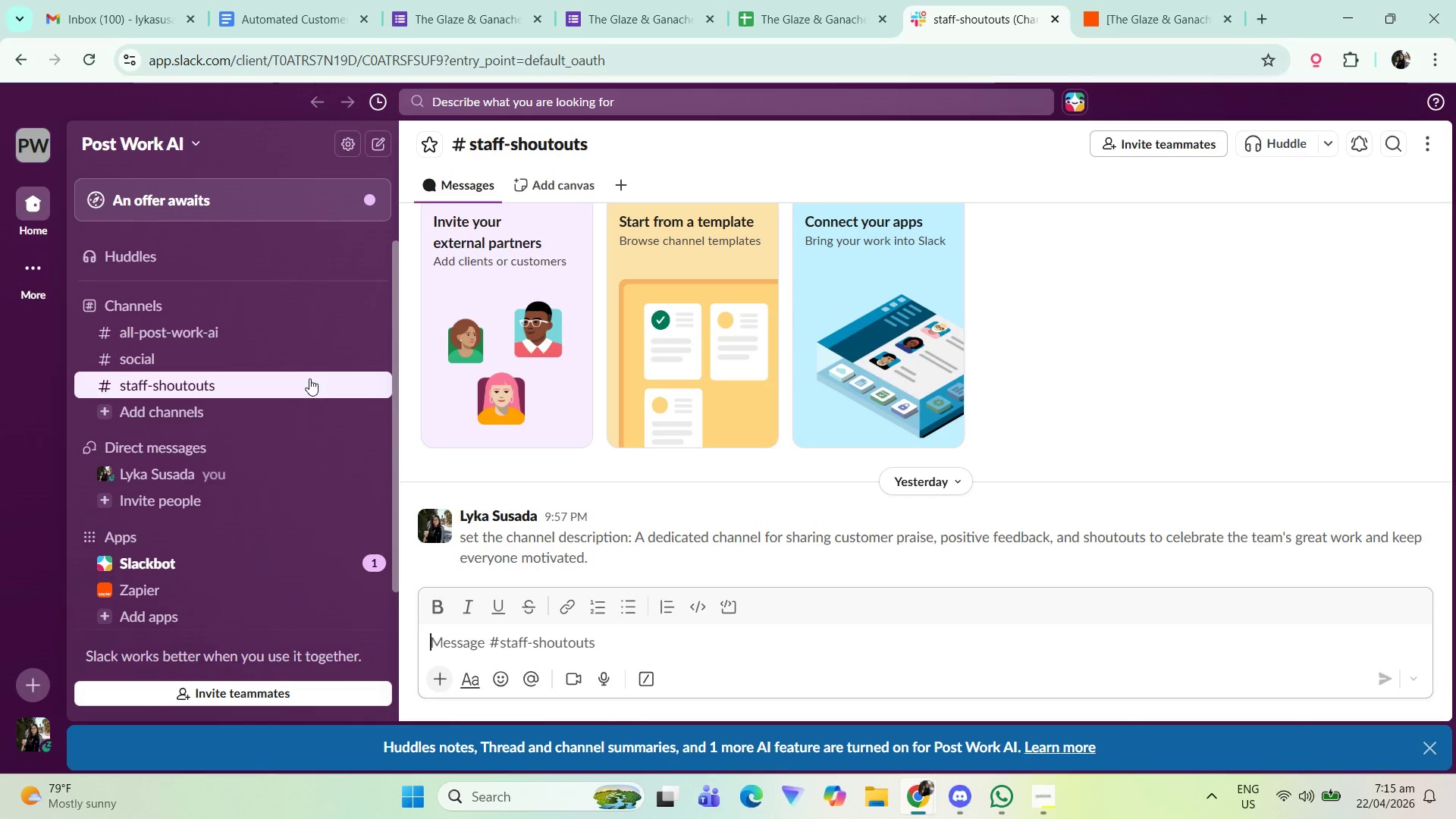 
right_click([309, 378])
 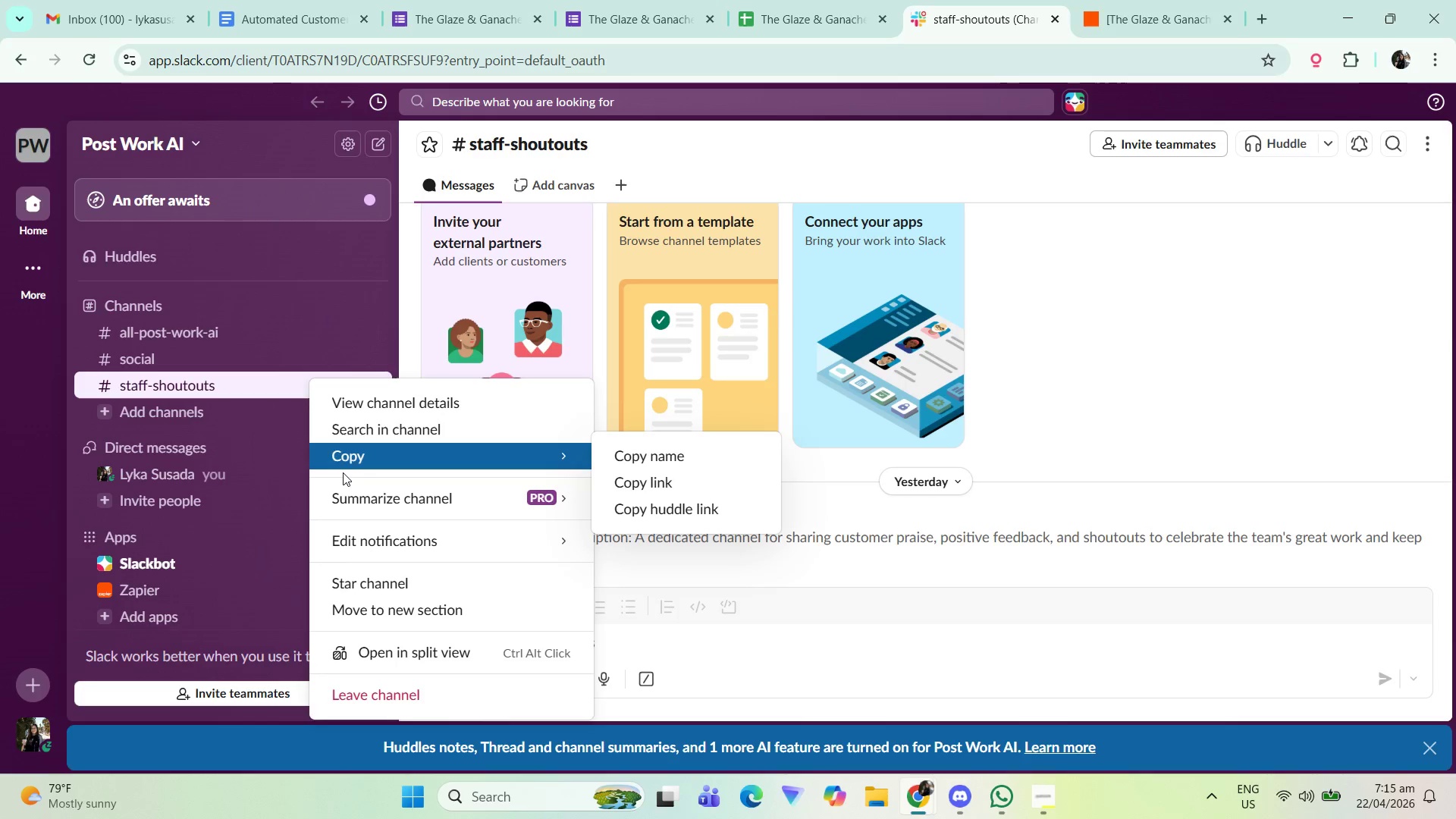 
left_click([250, 393])
 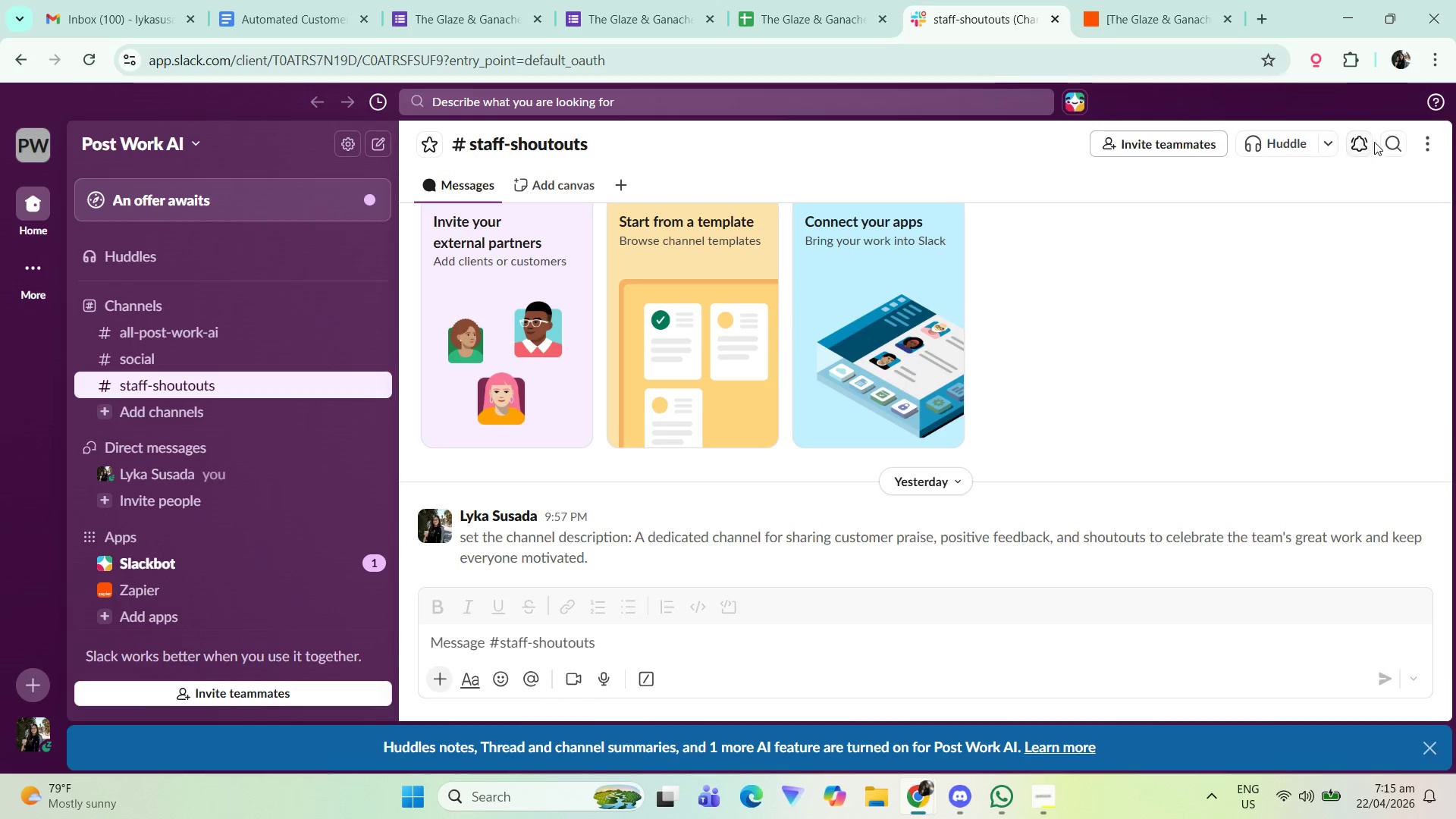 
left_click([1419, 141])
 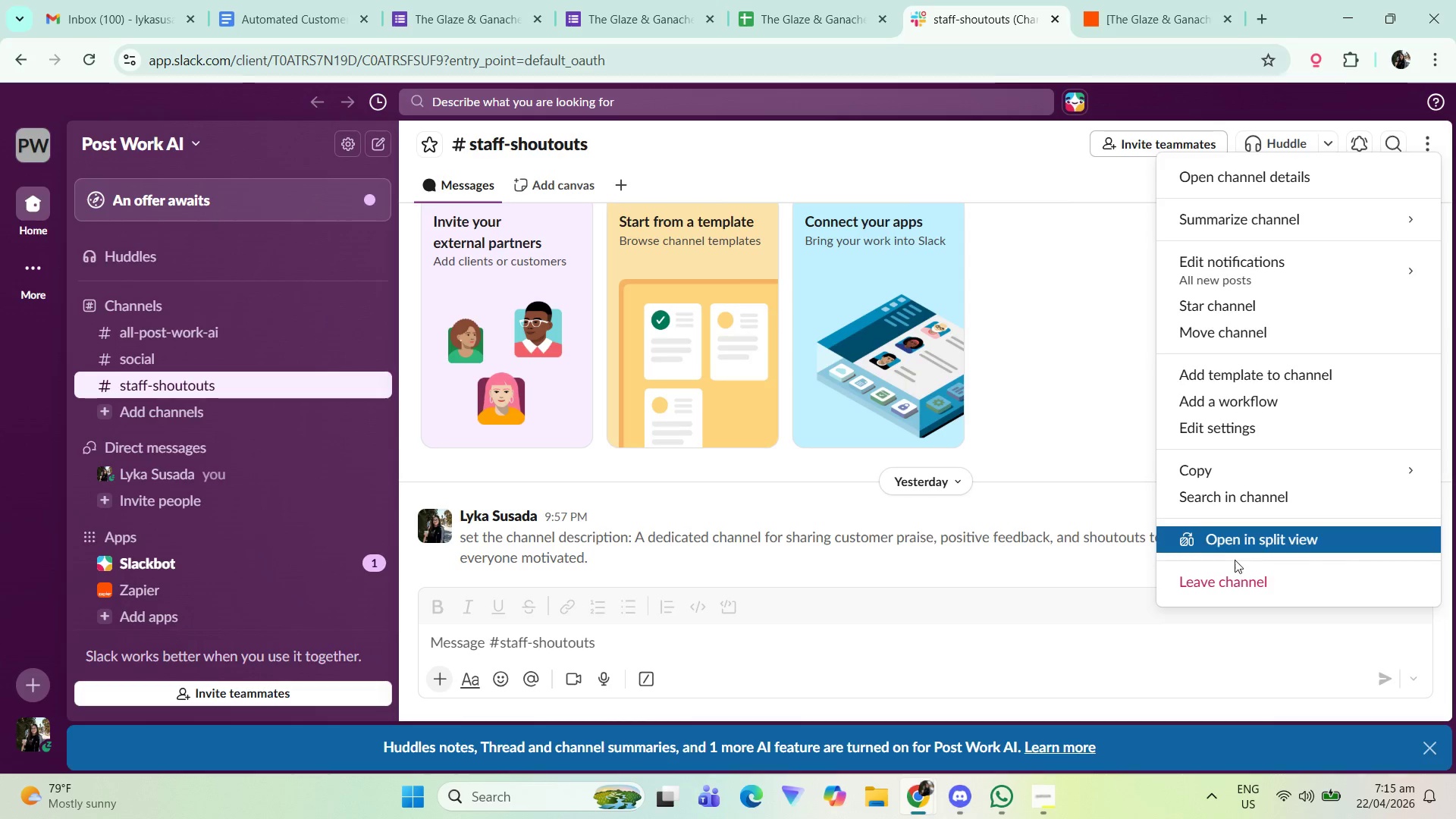 
left_click([704, 576])
 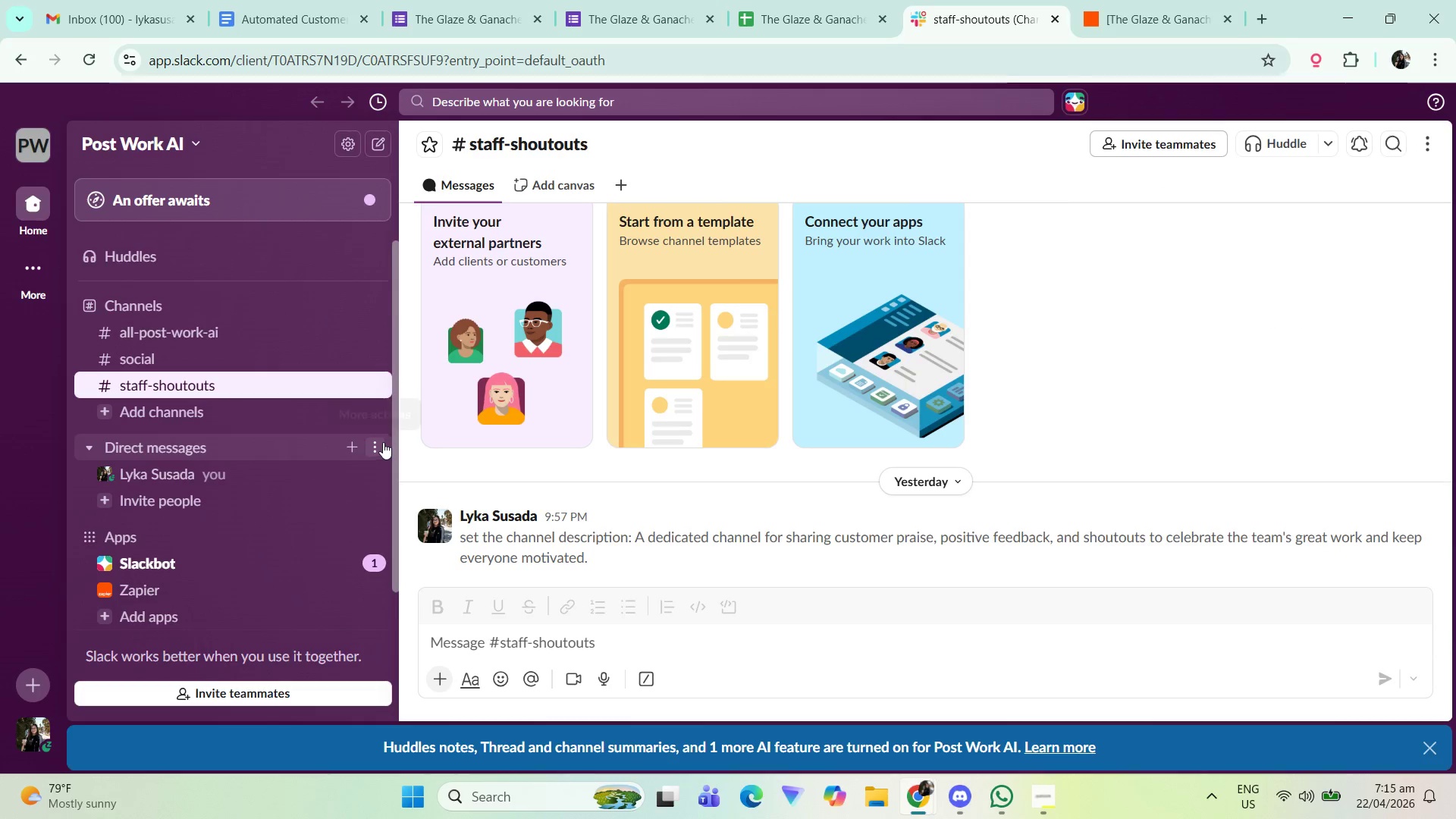 
scroll: coordinate [654, 454], scroll_direction: down, amount: 4.0
 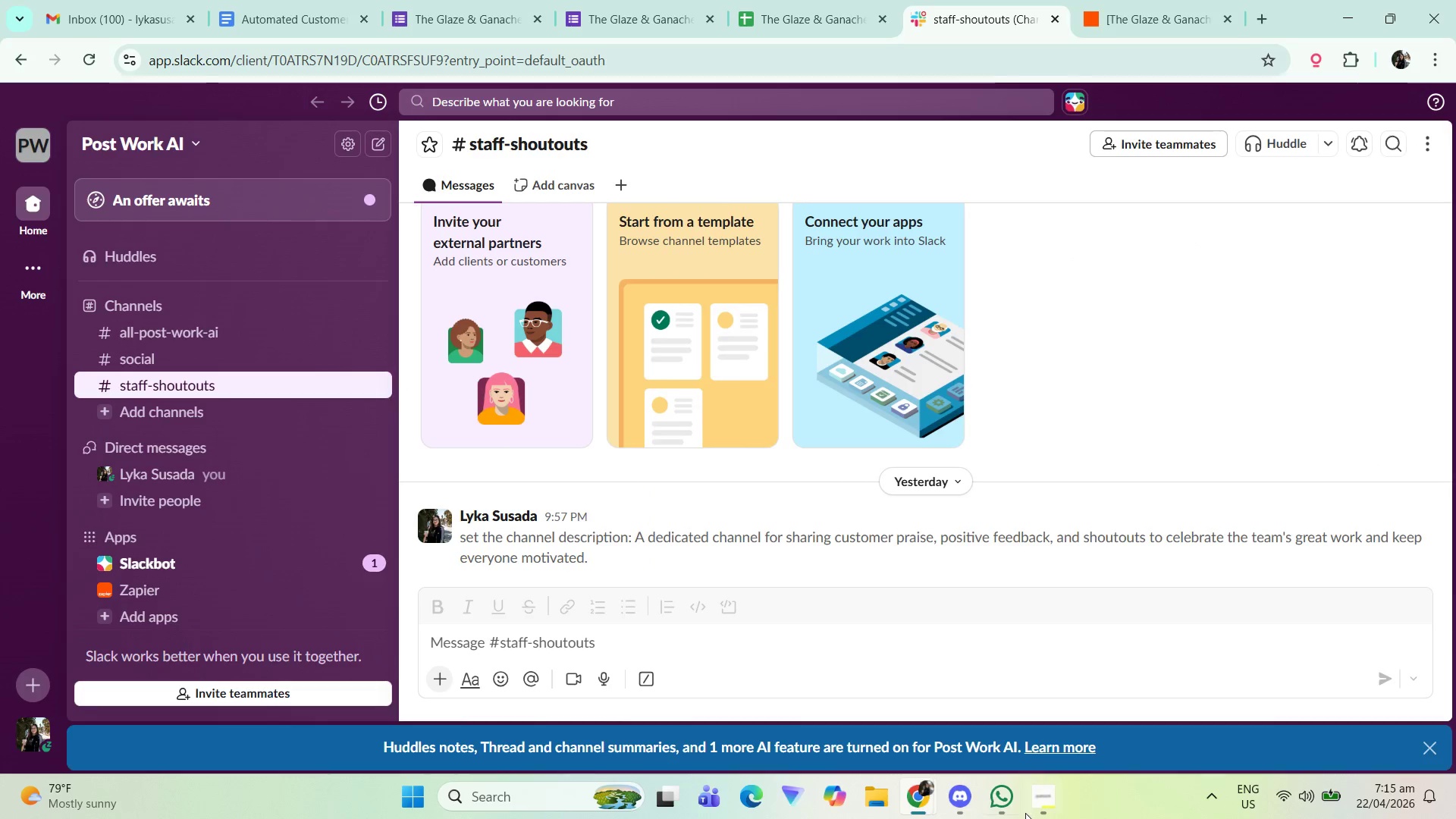 
left_click([1042, 795])